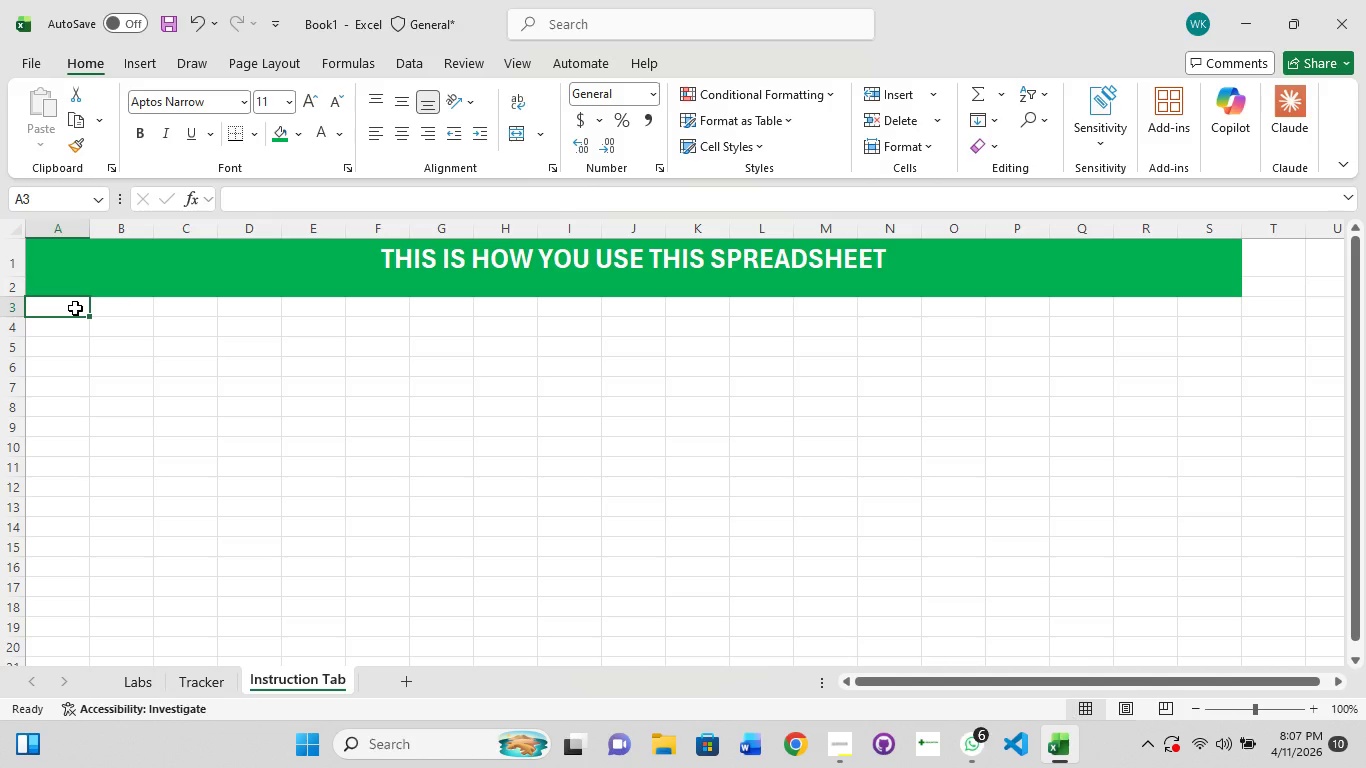 
double_click([69, 311])
 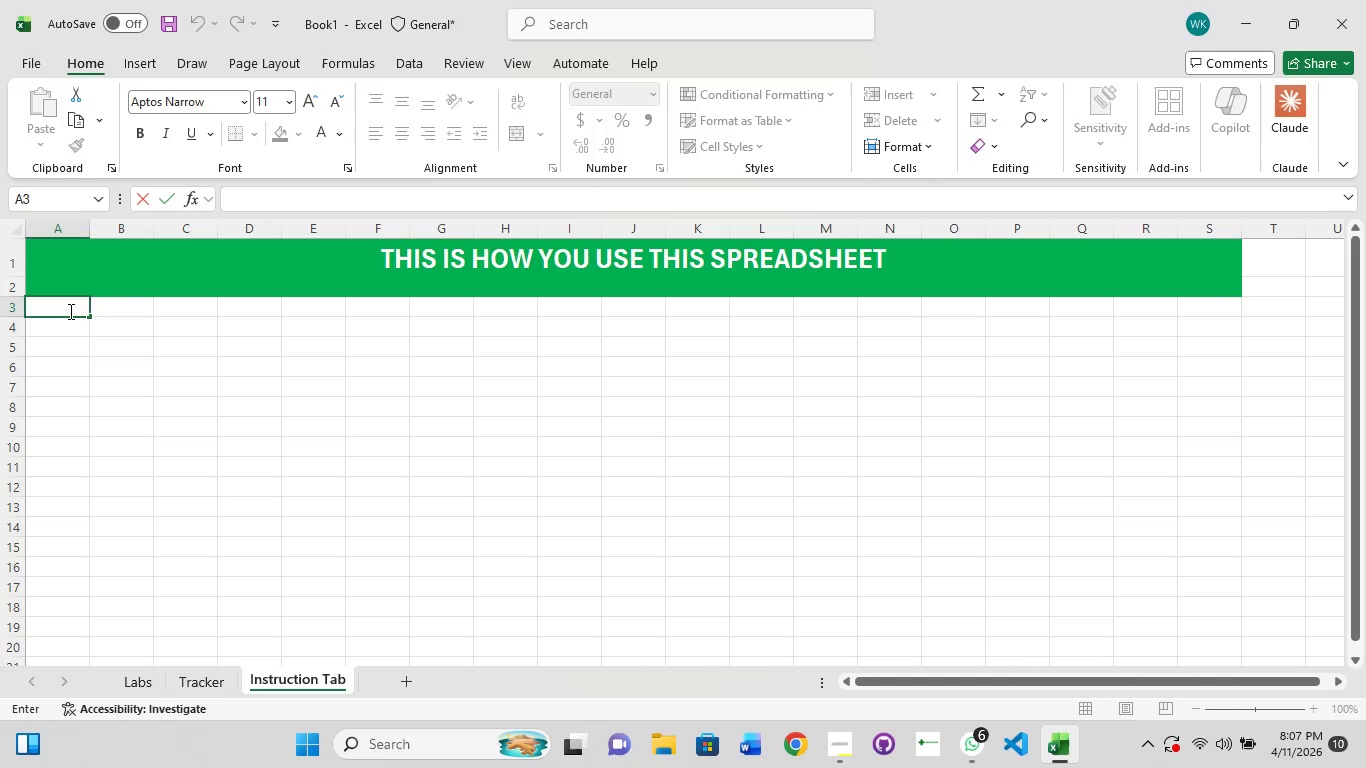 
left_click([69, 311])
 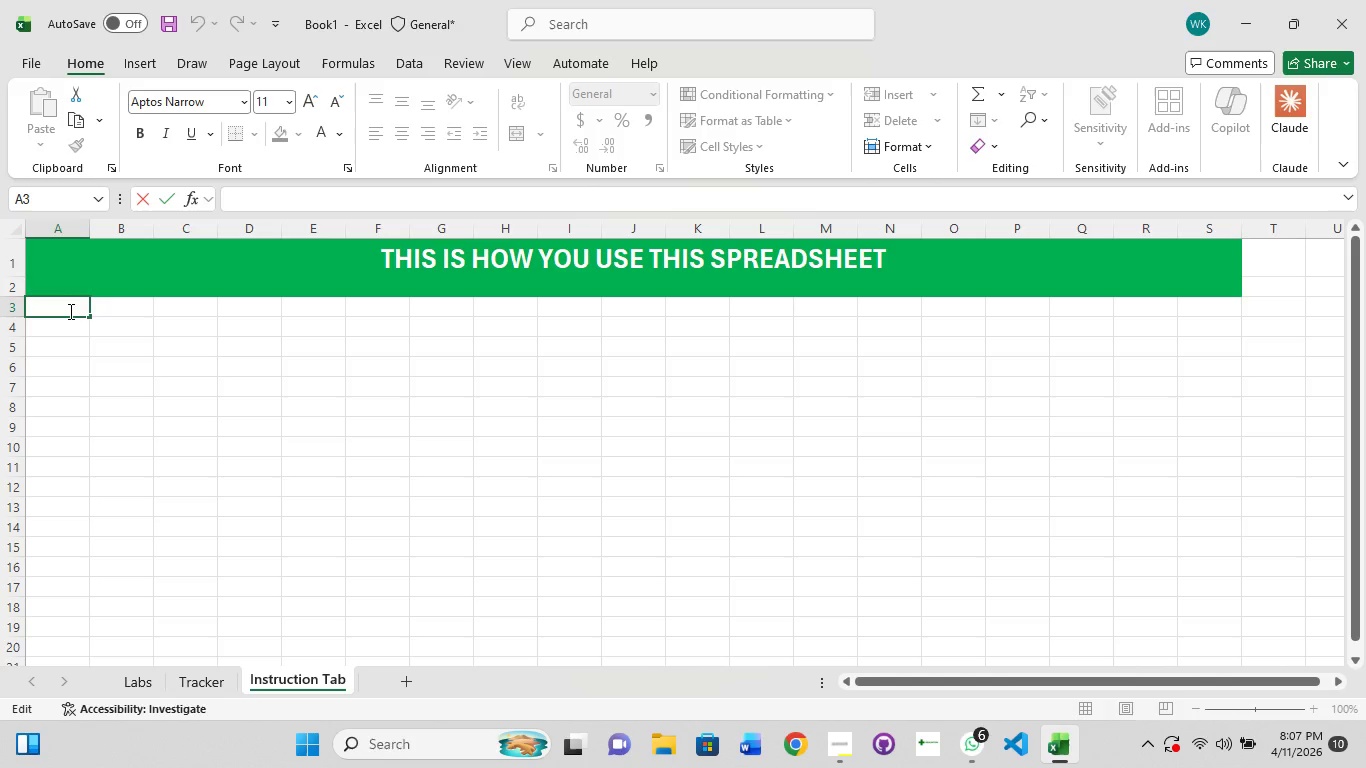 
type(a)
key(Backspace)
type(AdD)
key(Backspace)
key(Backspace)
type(dd new labs iun)
key(Backspace)
key(Backspace)
key(Backspace)
type(in the LAbs Sheet)
 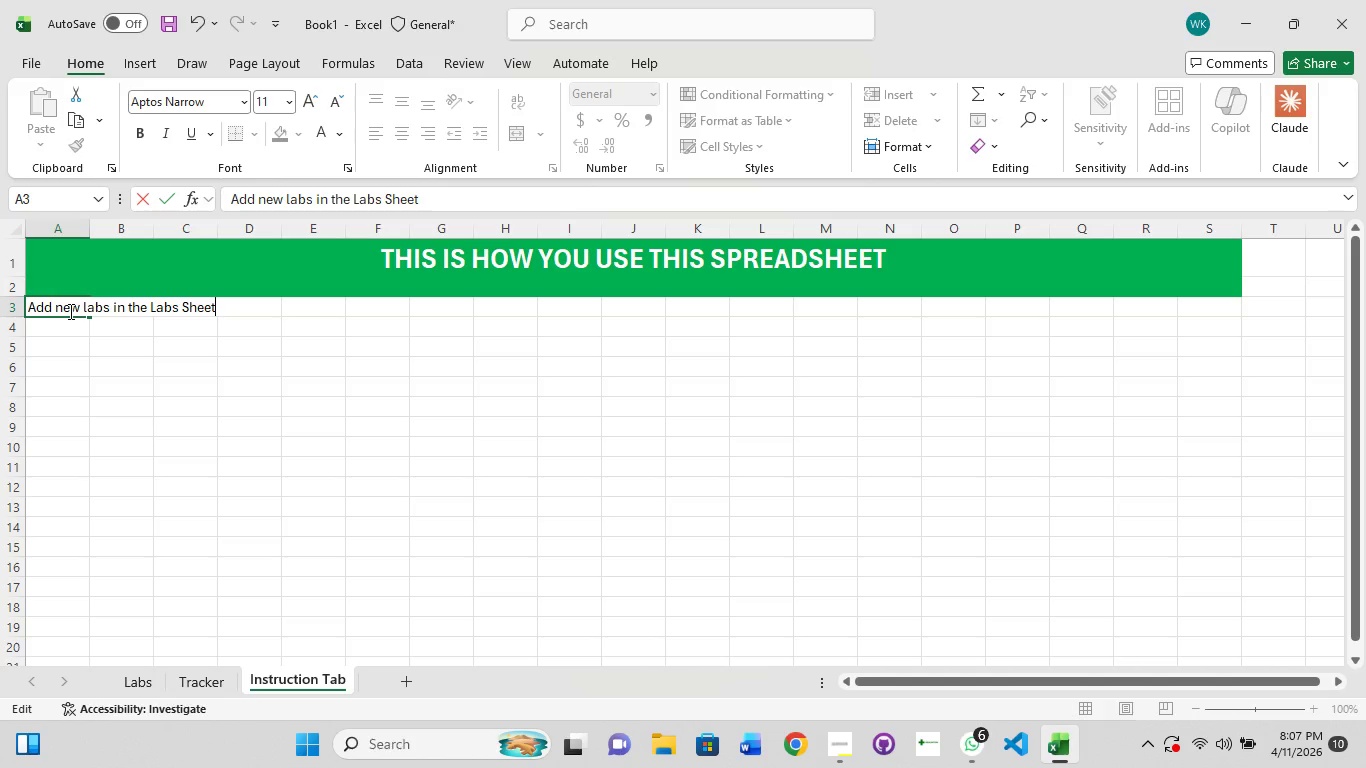 
wait(5.48)
 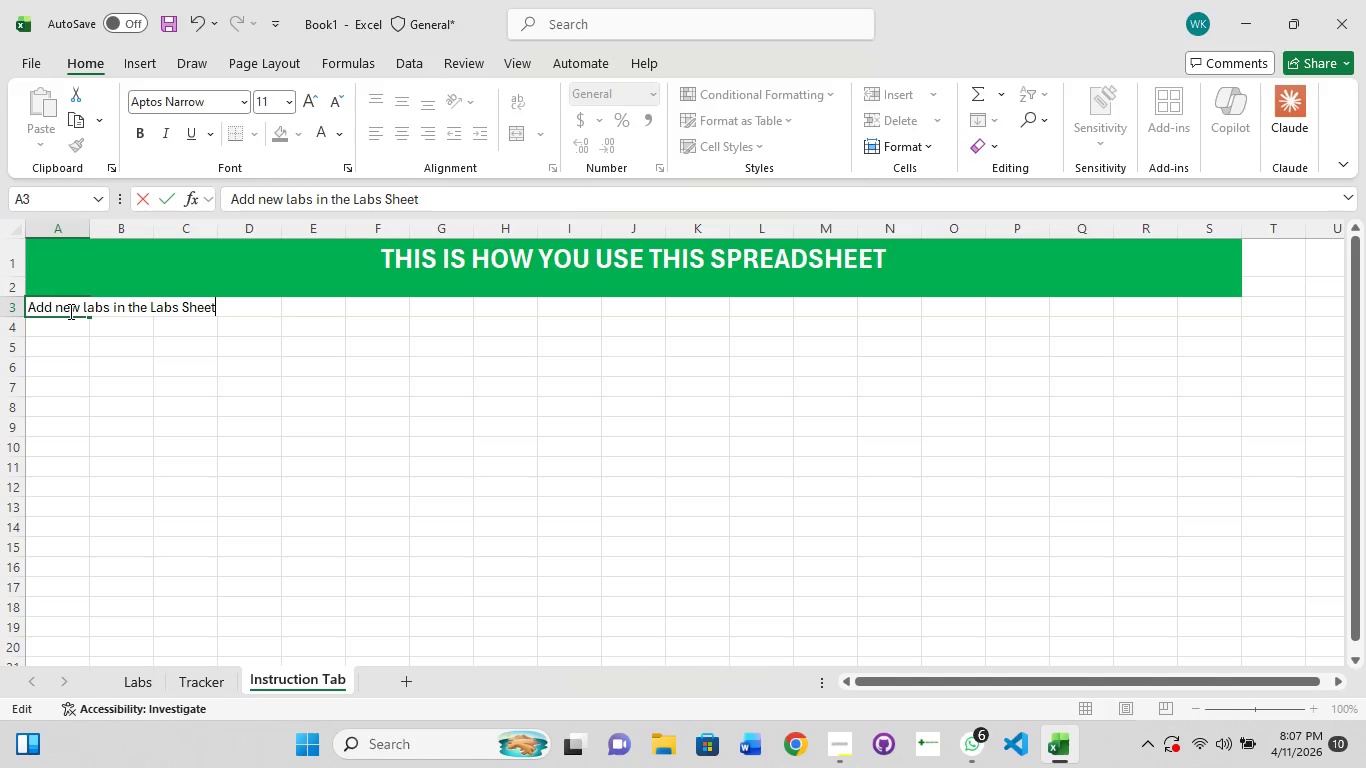 
left_click([29, 315])
 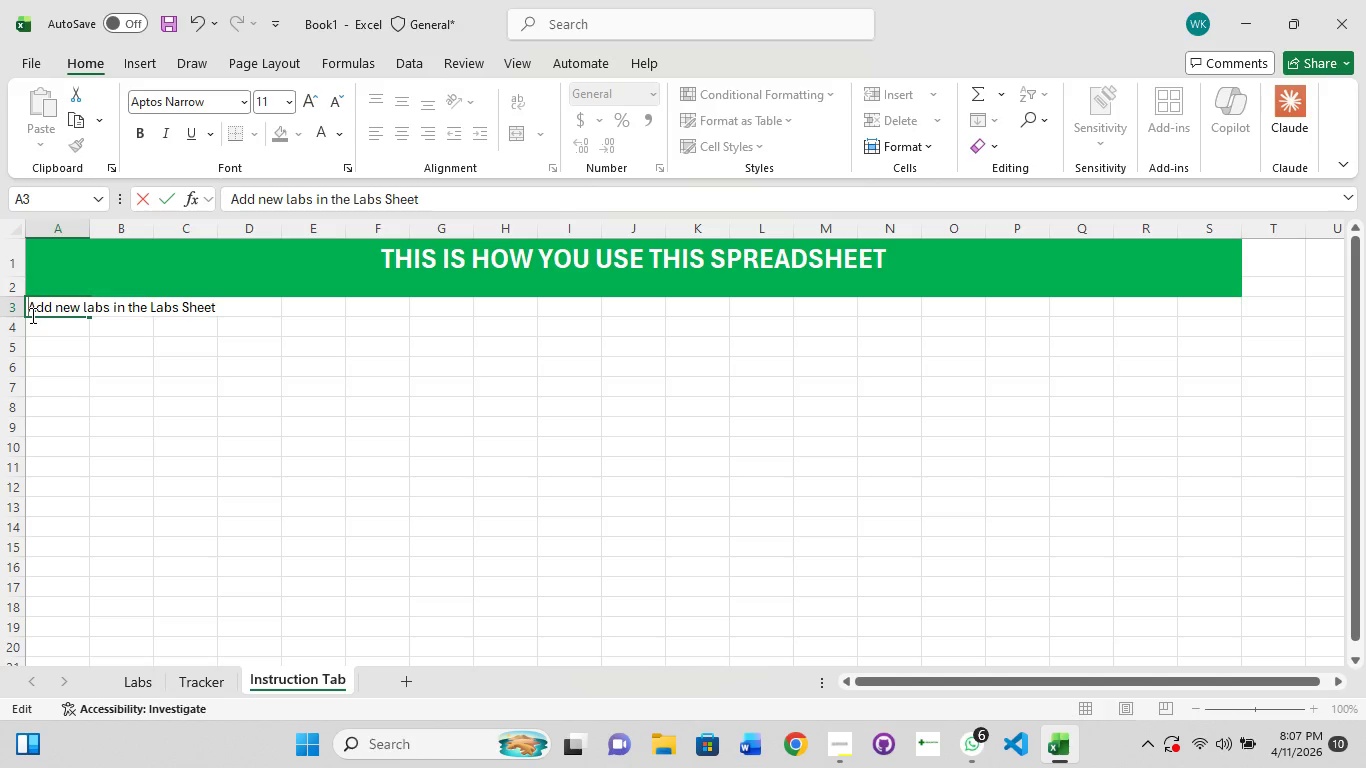 
key(1)
 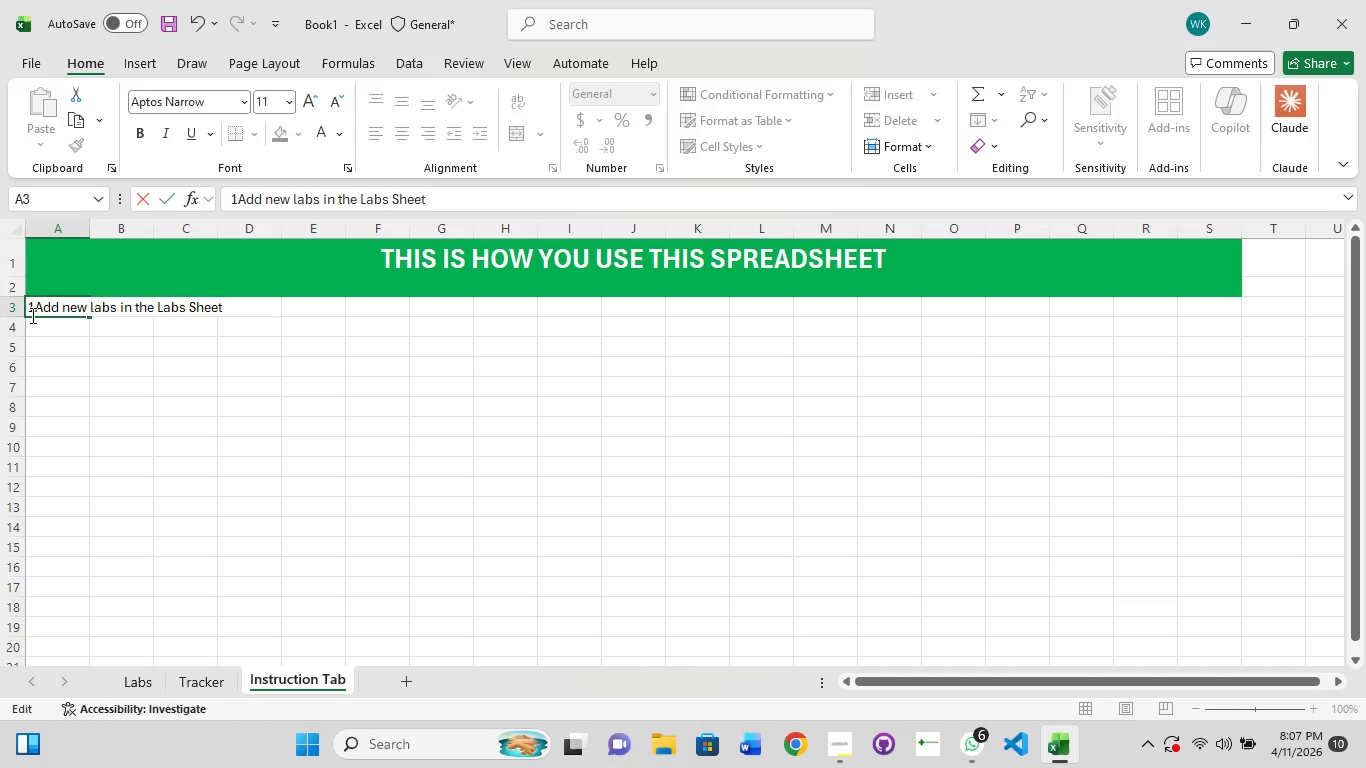 
key(Period)
 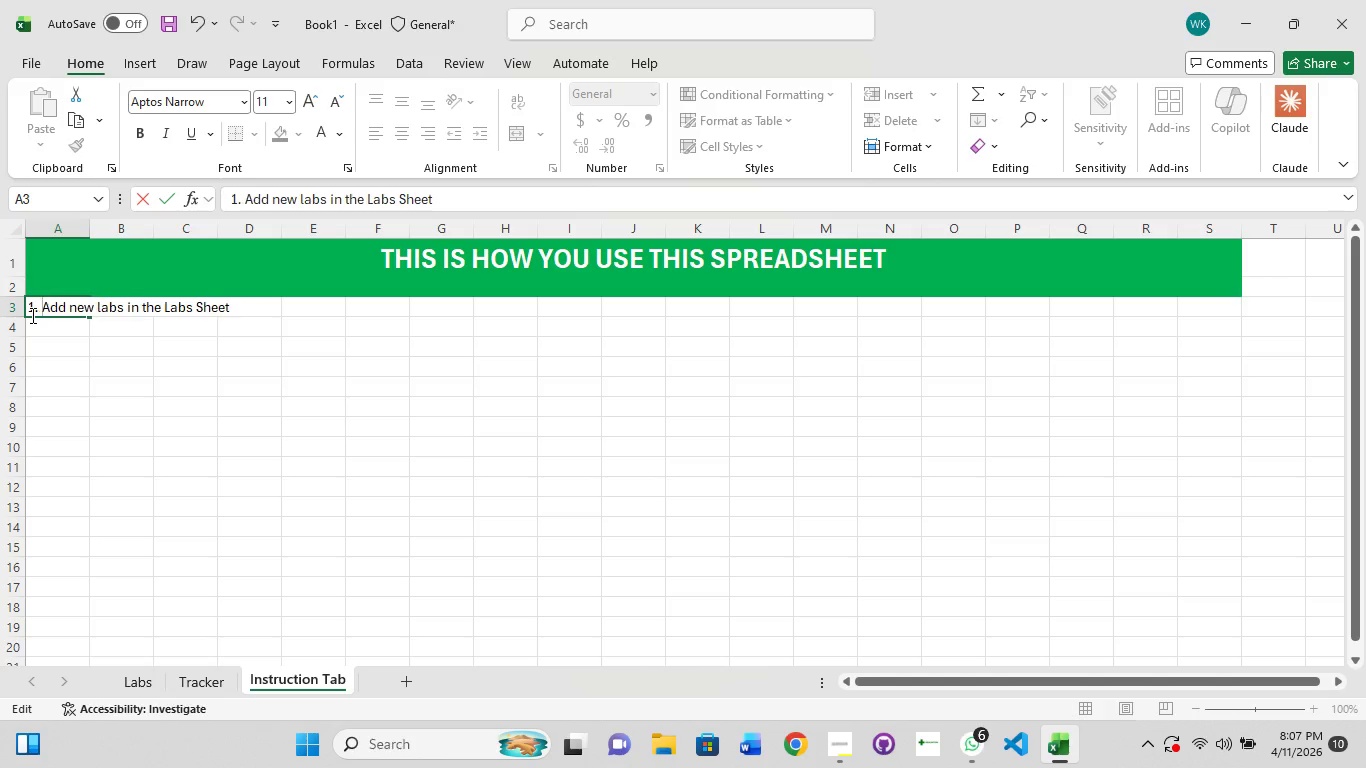 
key(Space)
 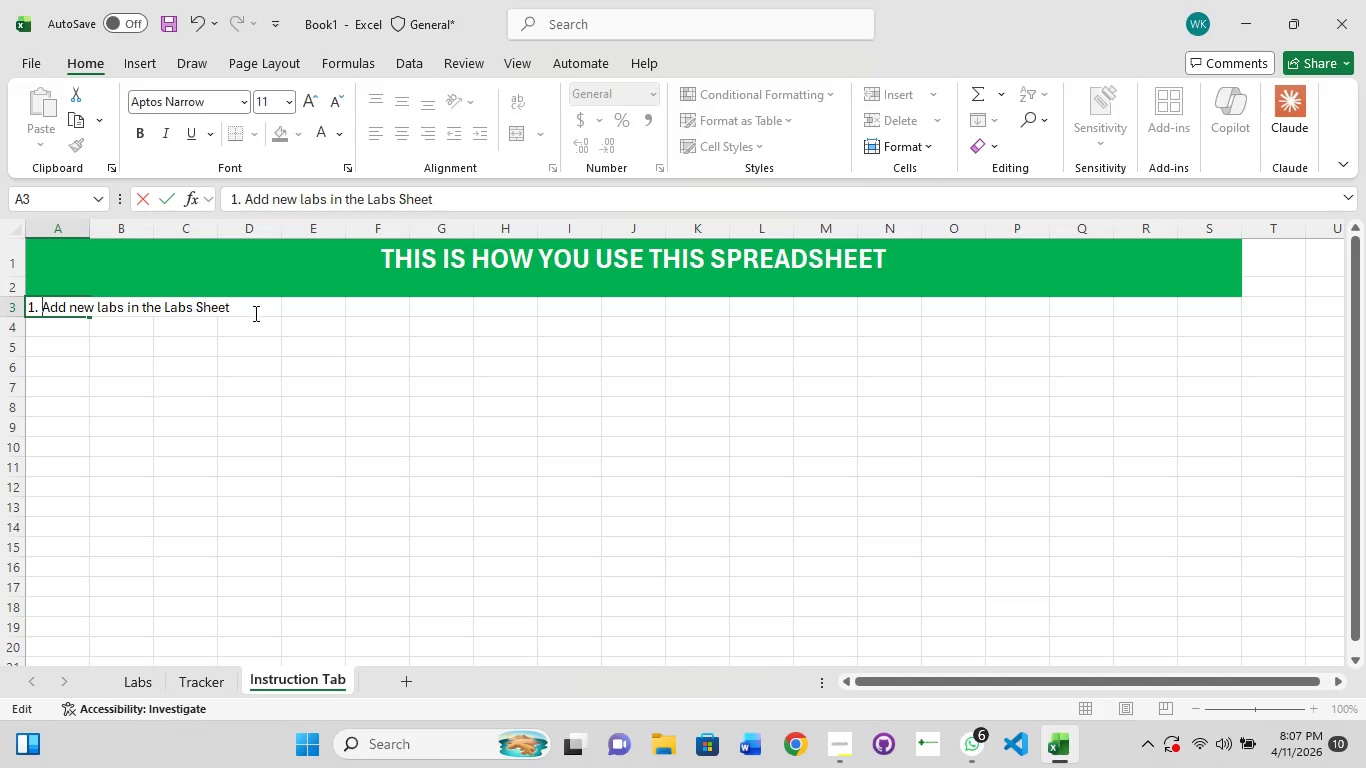 
left_click([254, 313])
 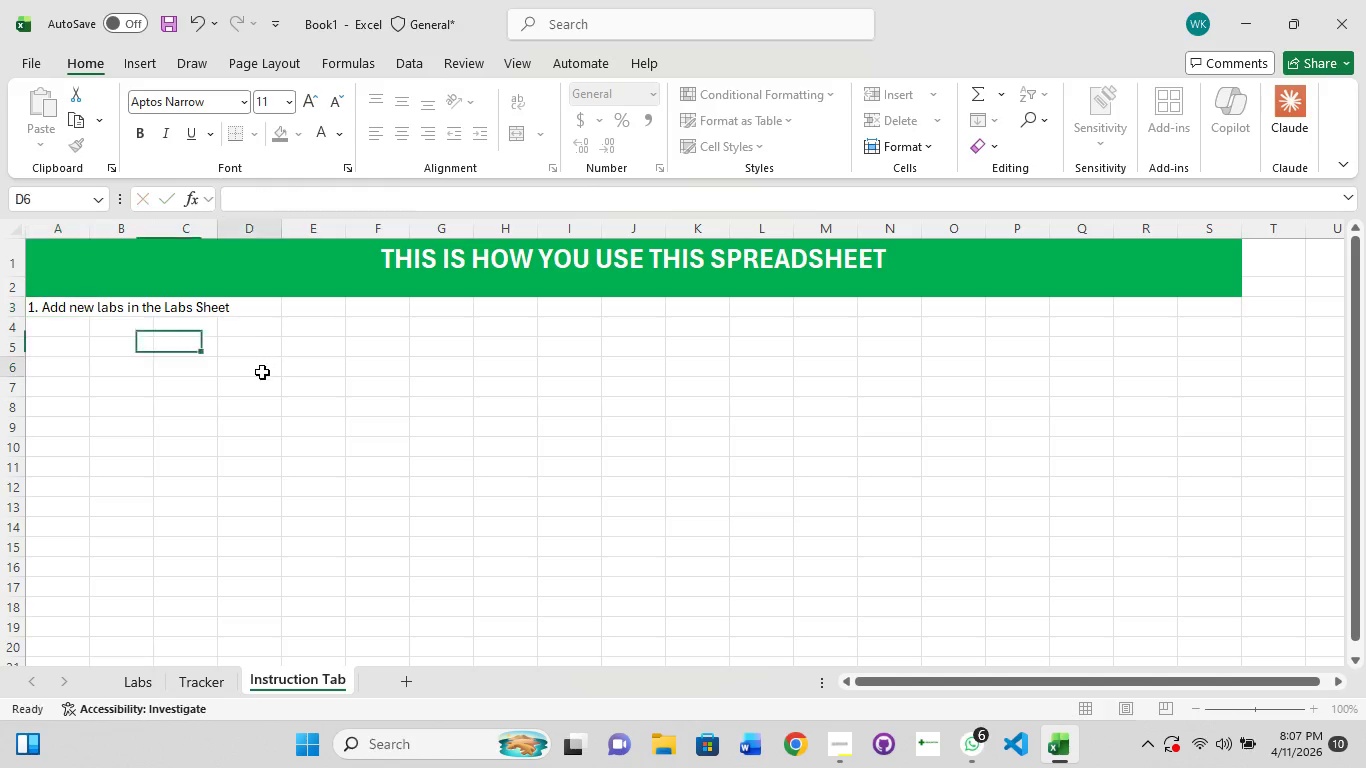 
left_click([184, 308])
 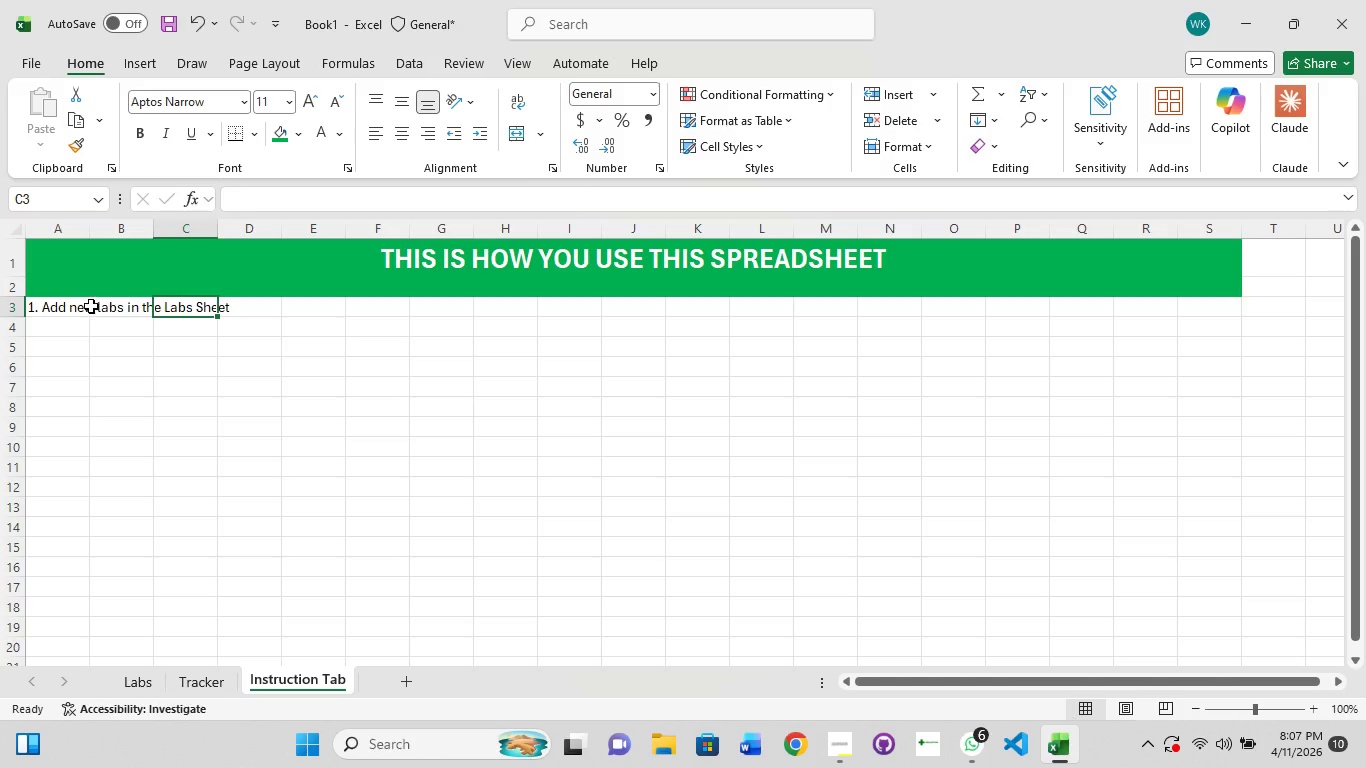 
left_click([91, 306])
 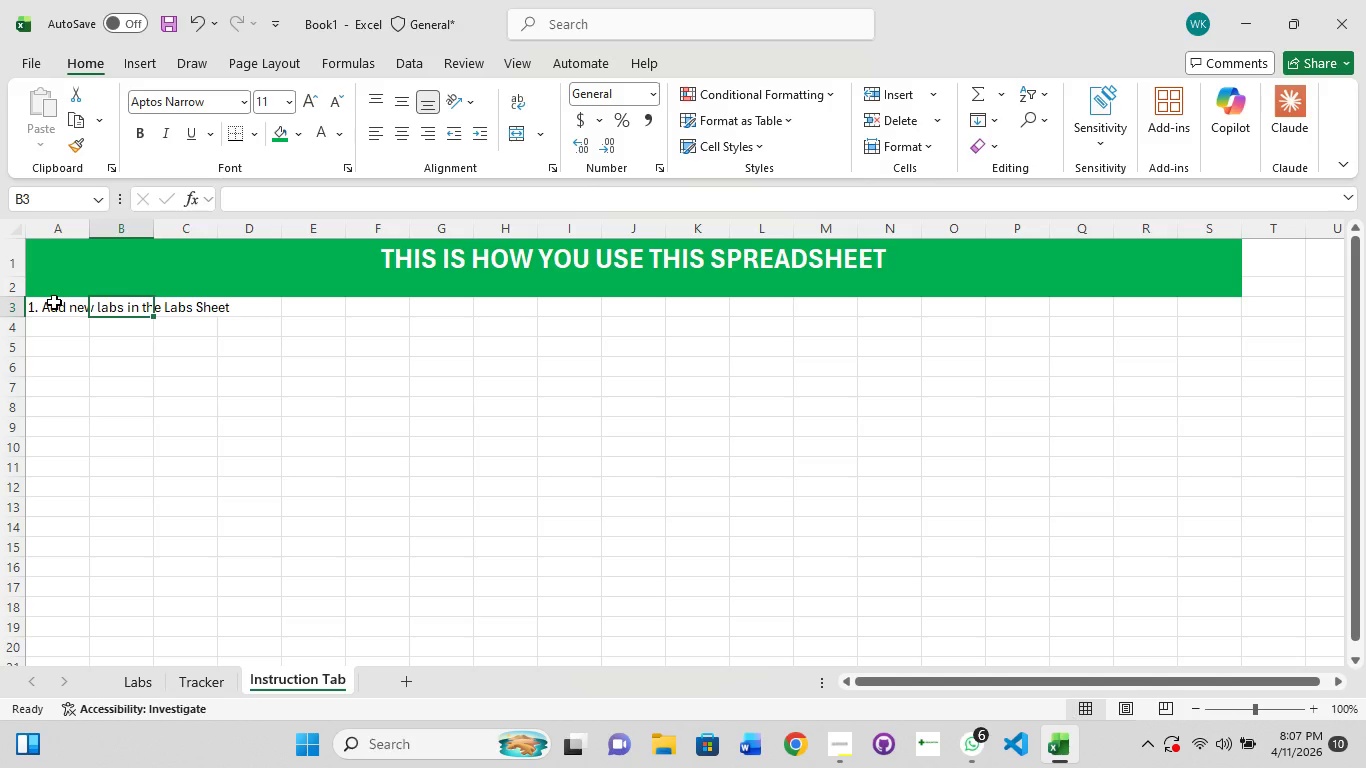 
left_click([54, 302])
 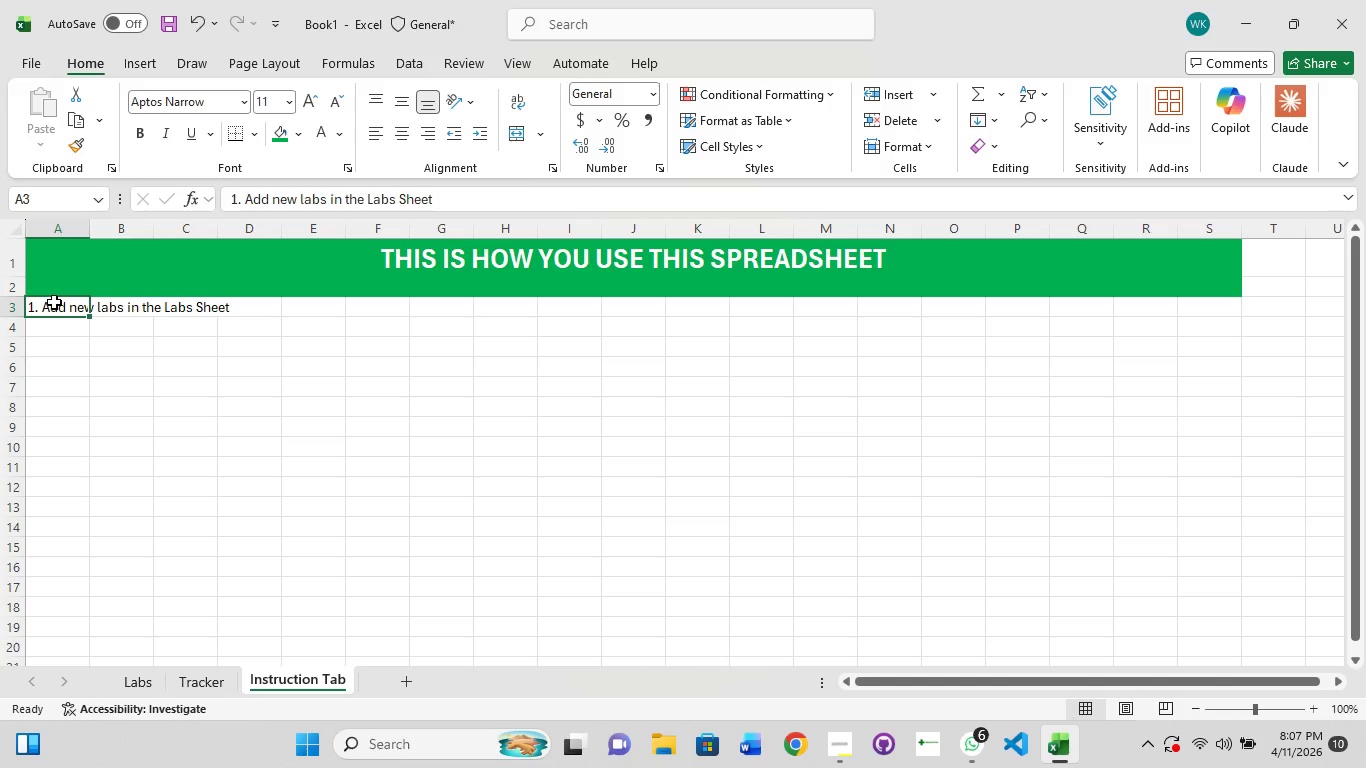 
left_click([54, 302])
 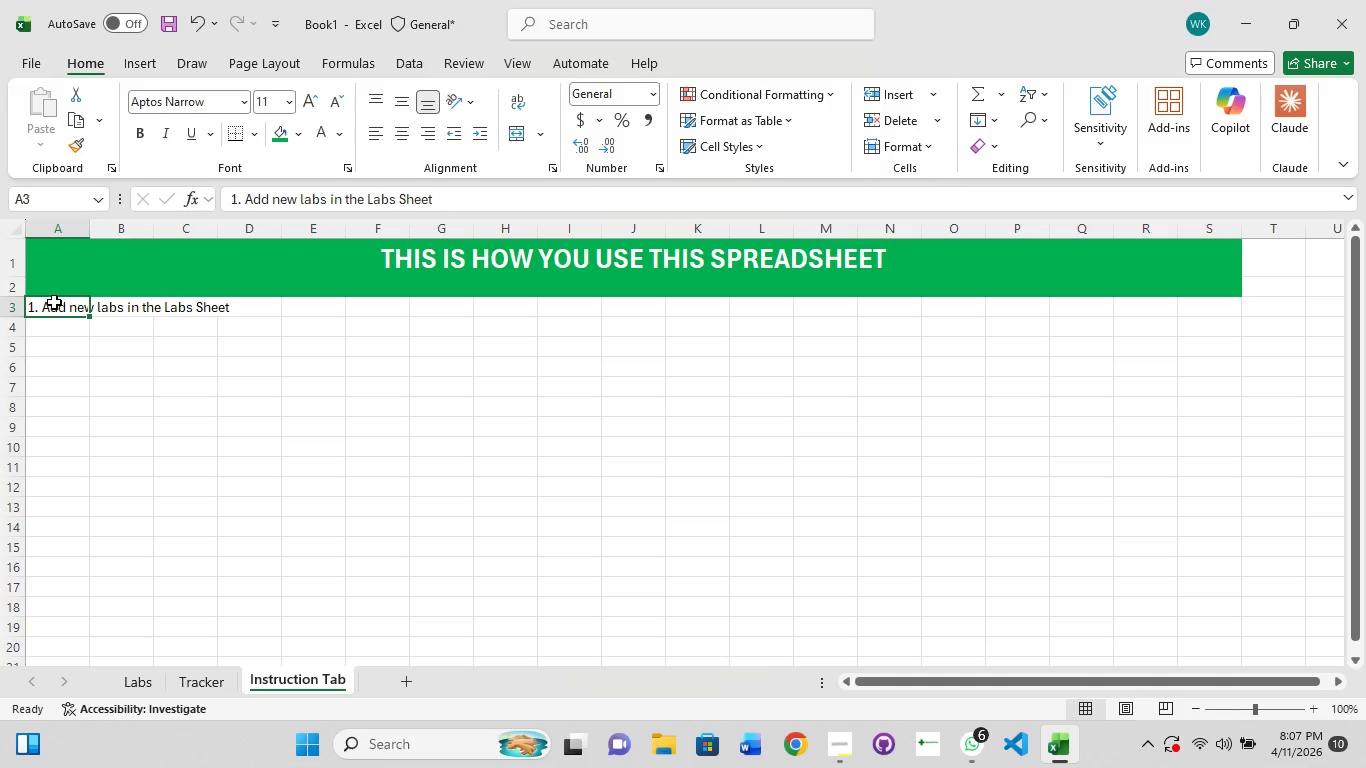 
double_click([54, 302])
 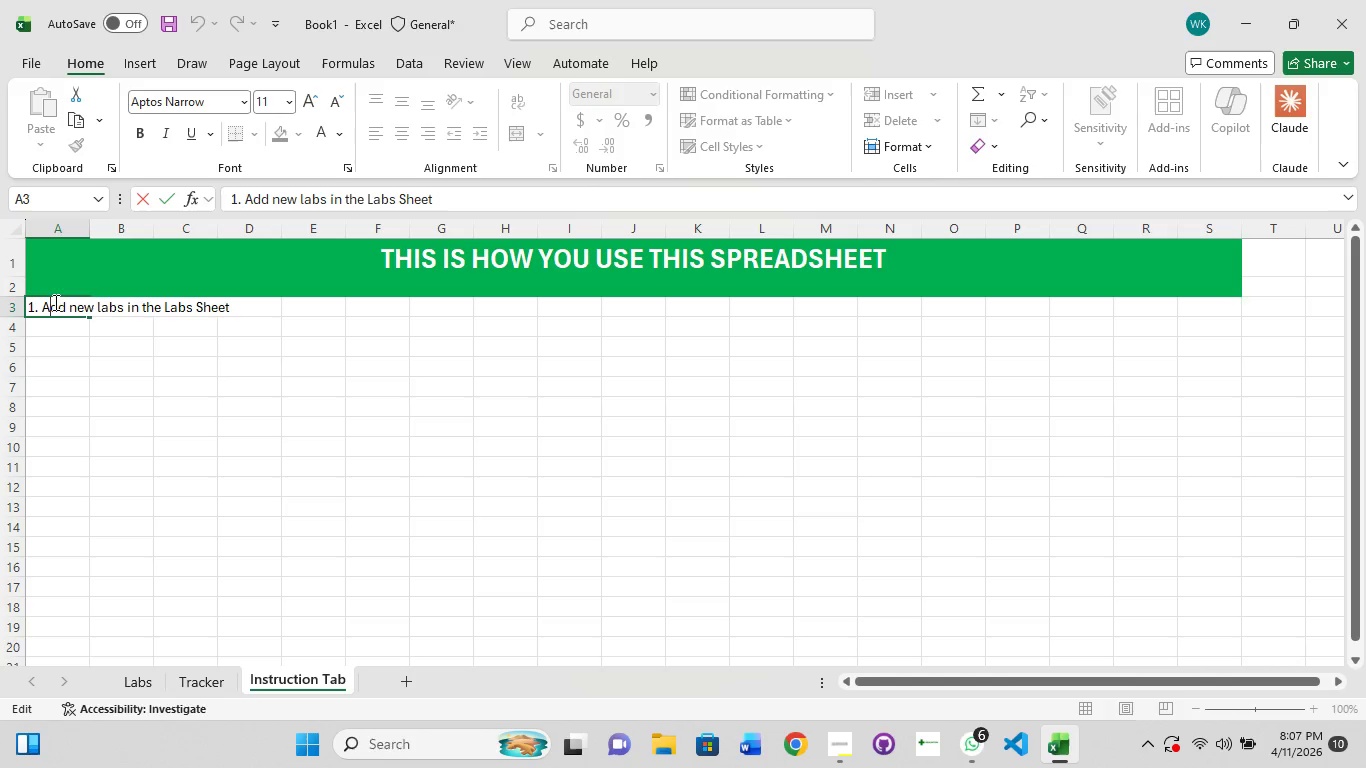 
hold_key(key=ArrowRight, duration=1.5)
 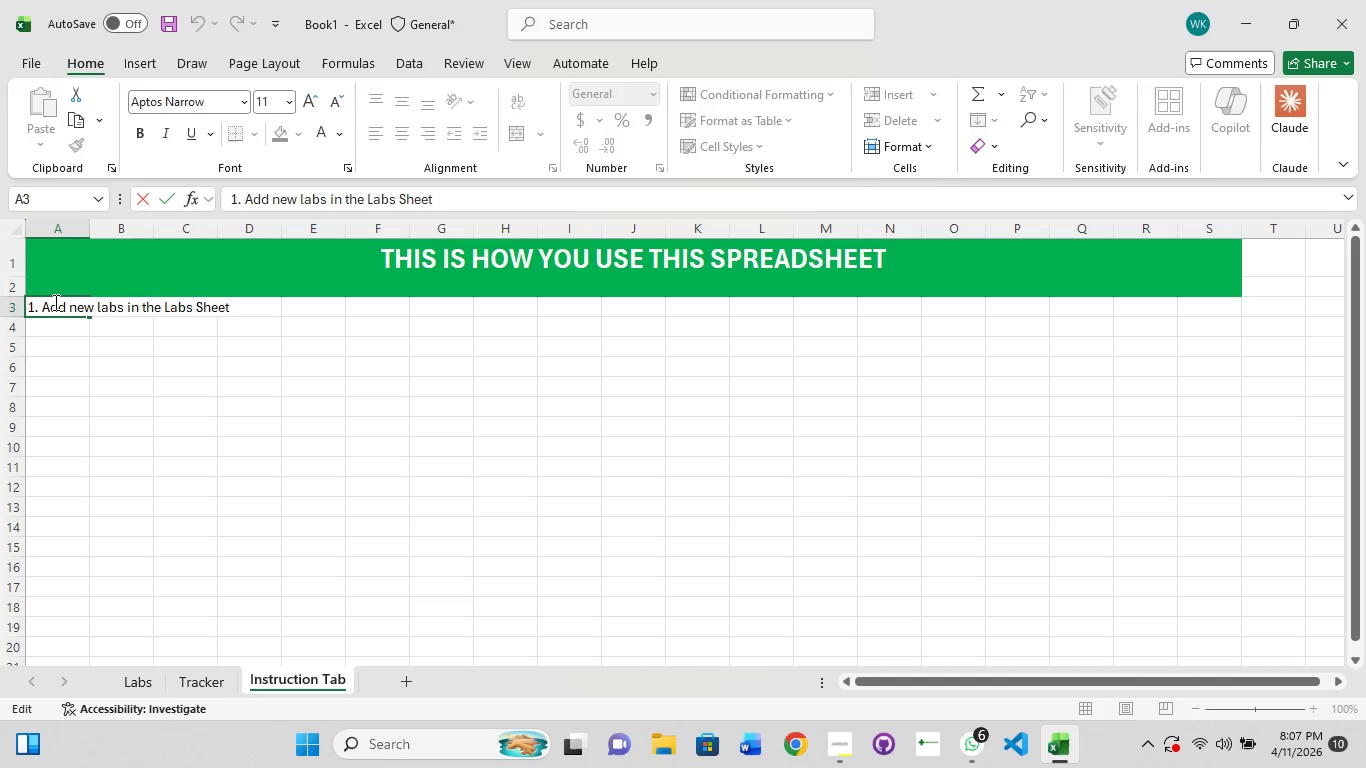 
key(Enter)
 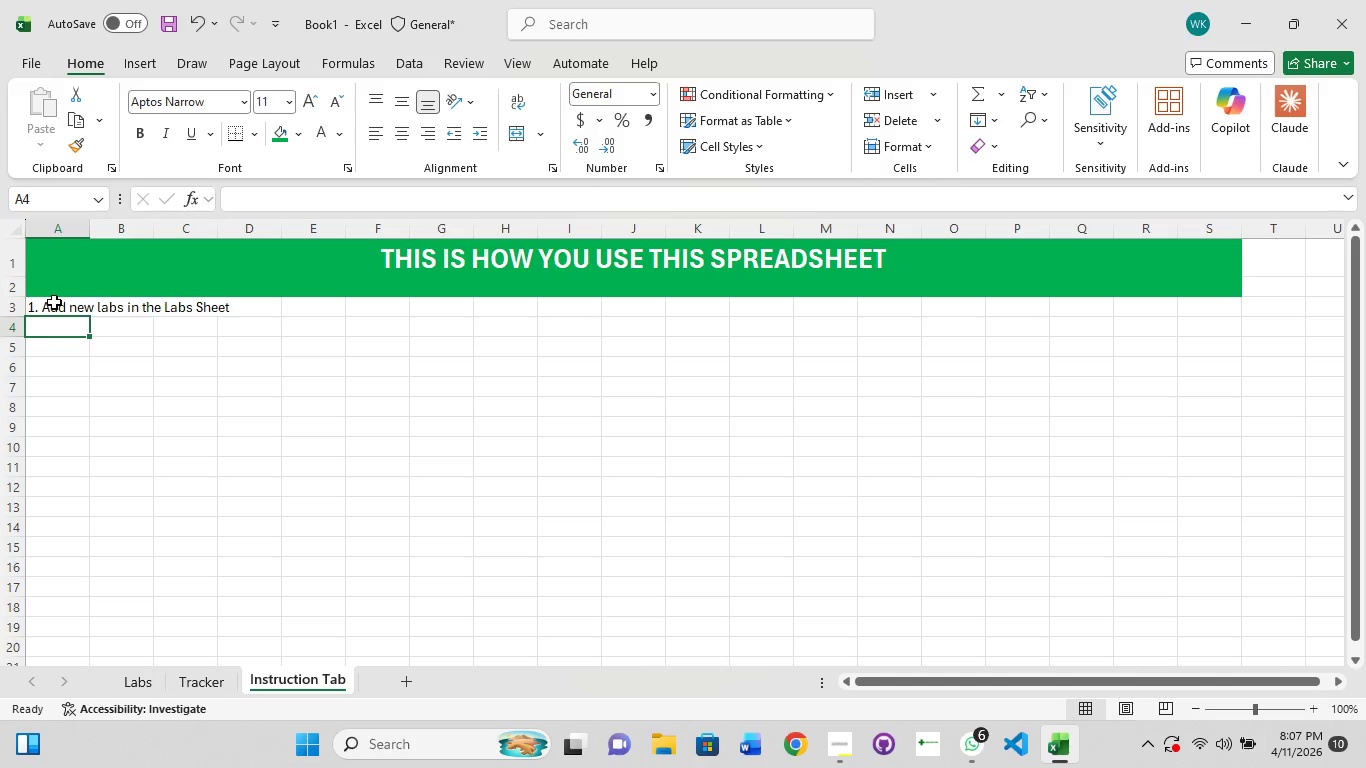 
type(2. Adjust turn)
 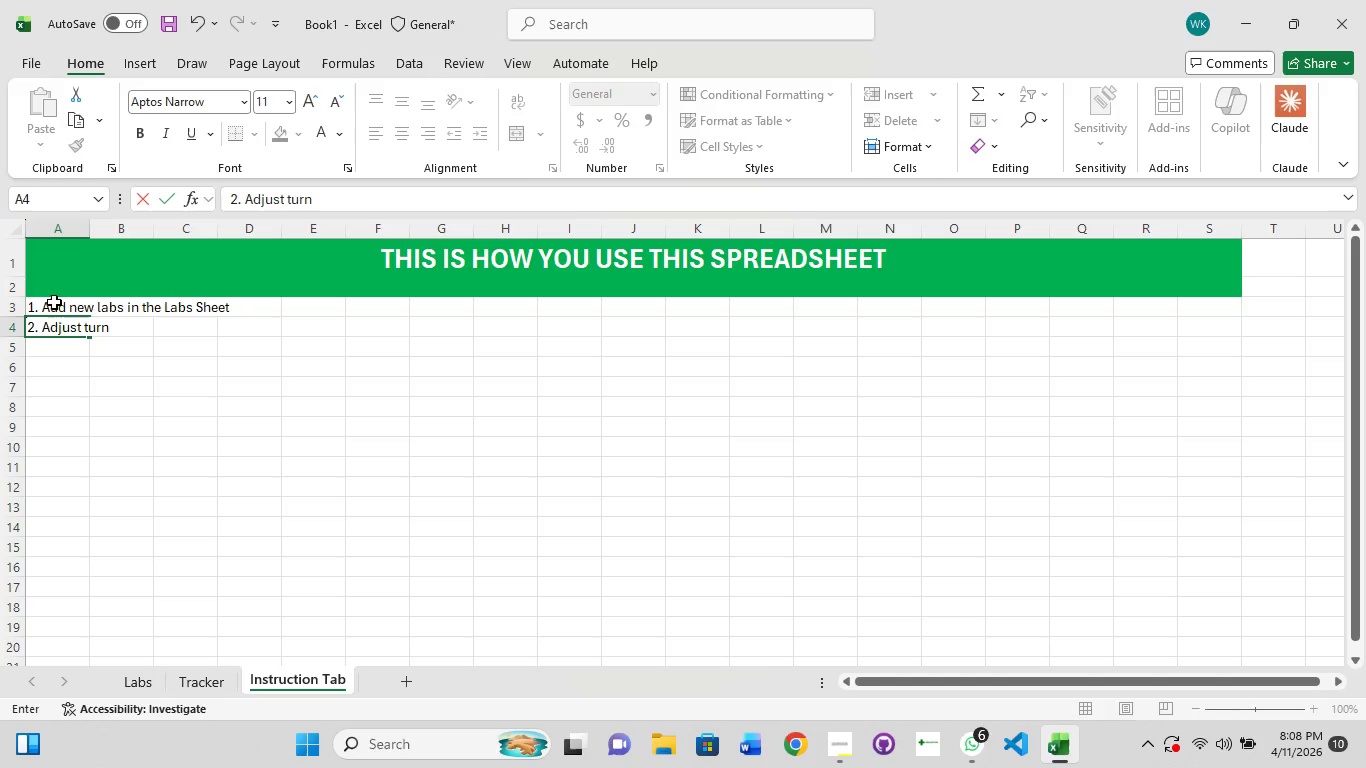 
wait(5.2)
 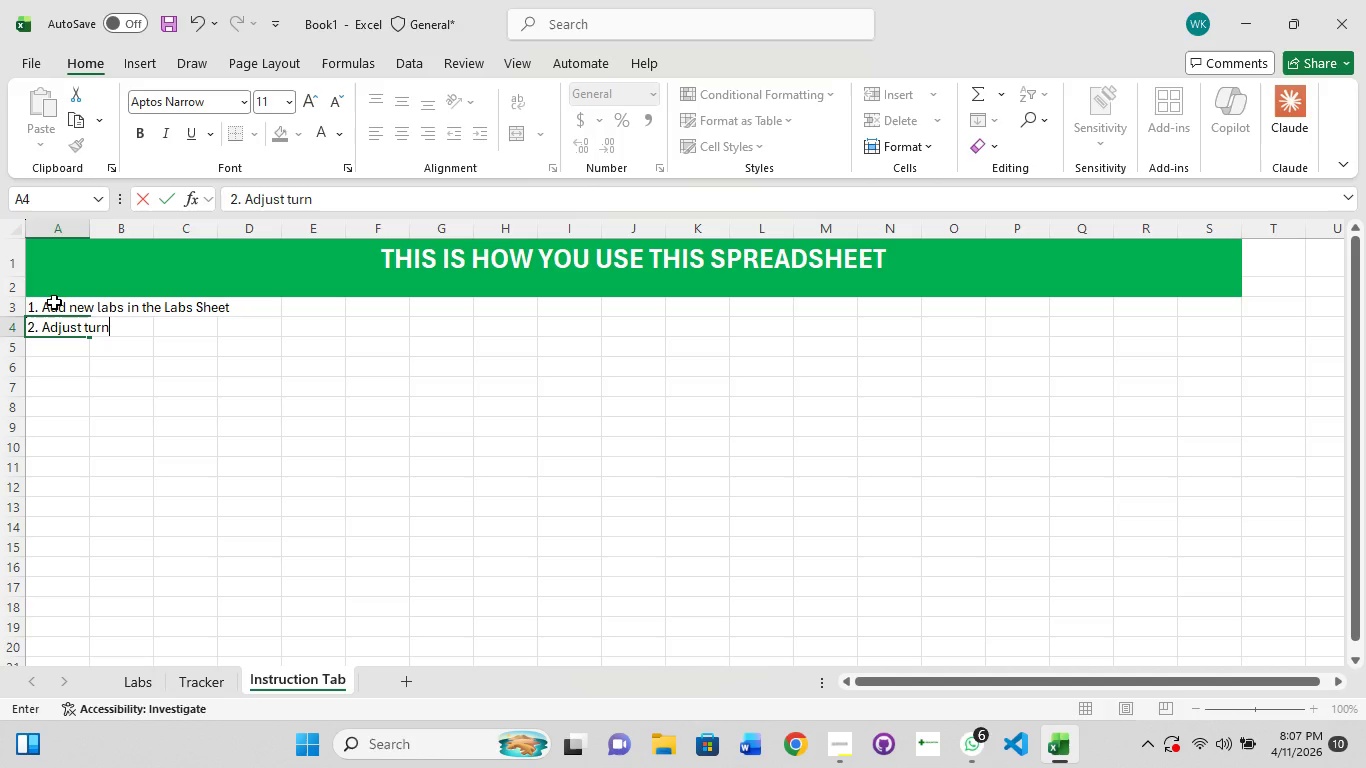 
type(around days as needed)
 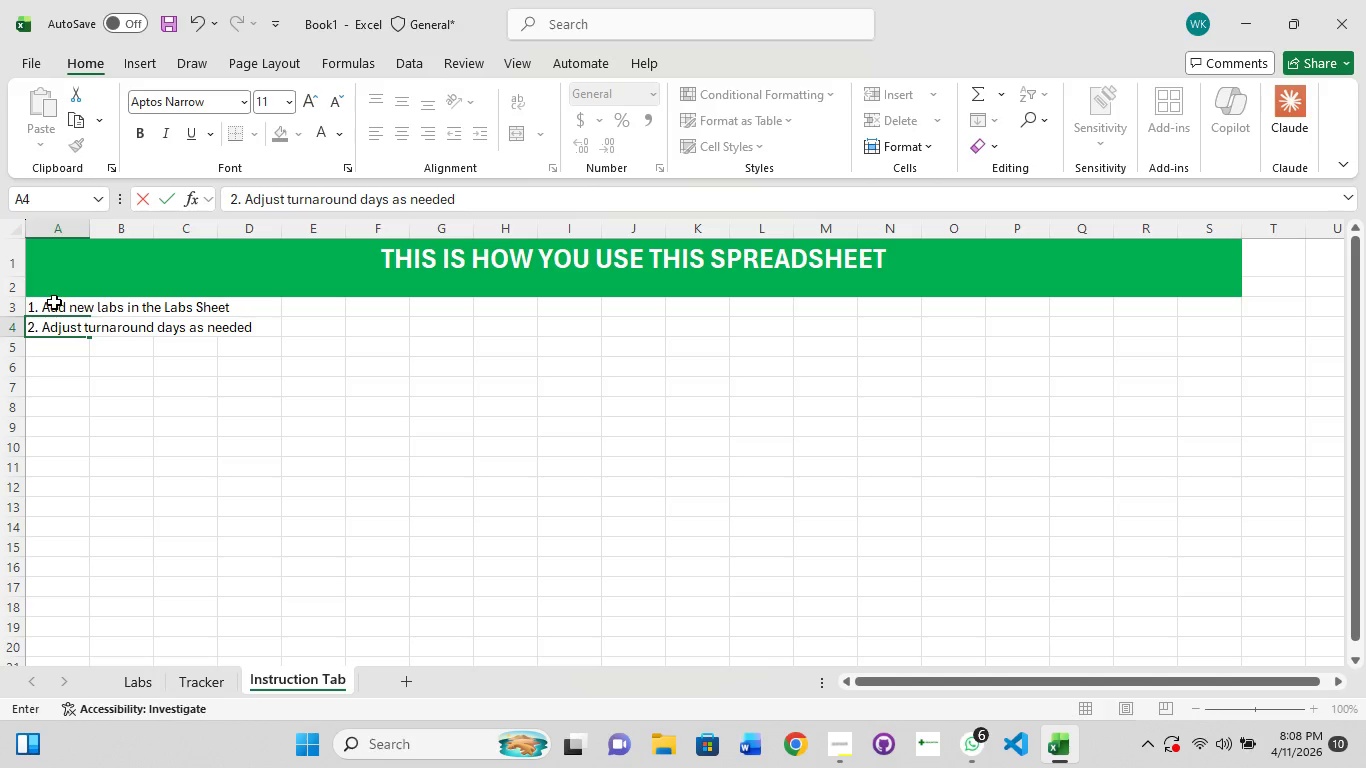 
key(Enter)
 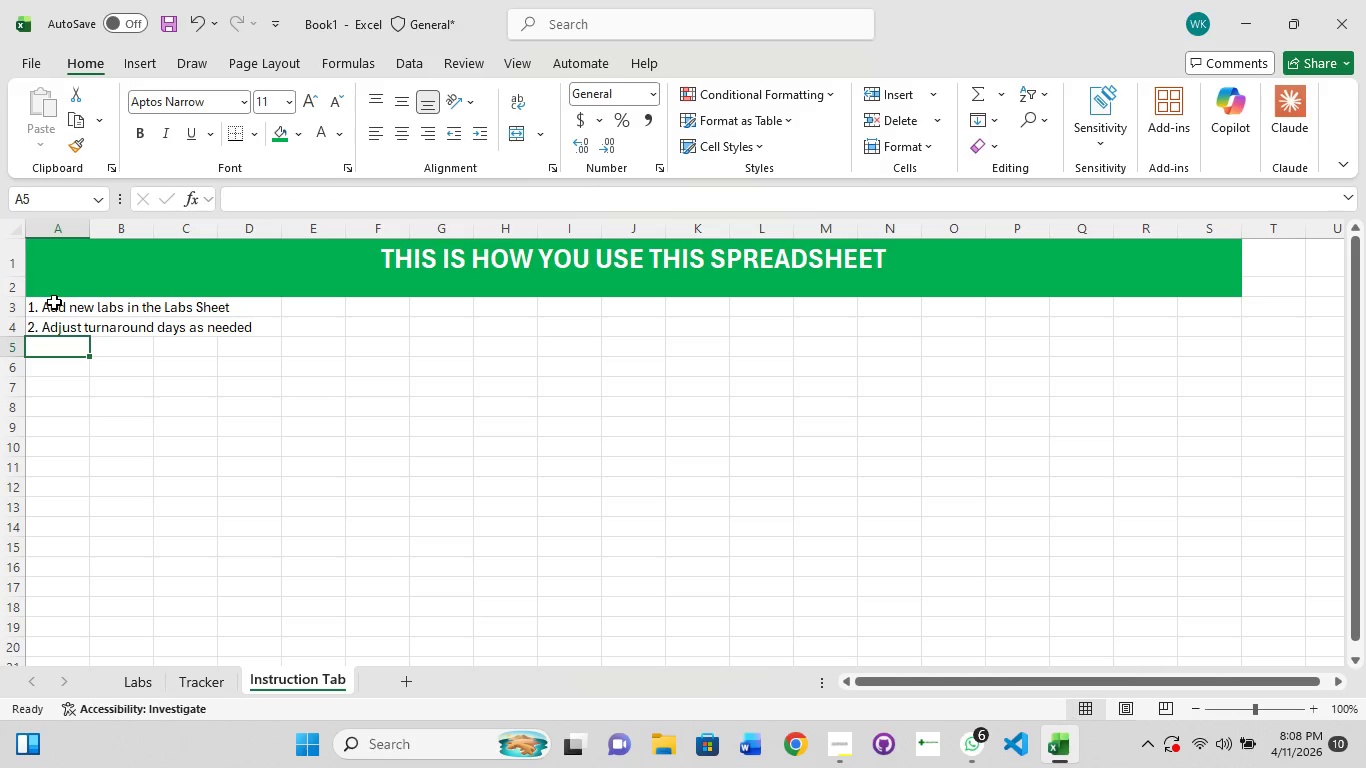 
type(Use dropdown for consistency)
 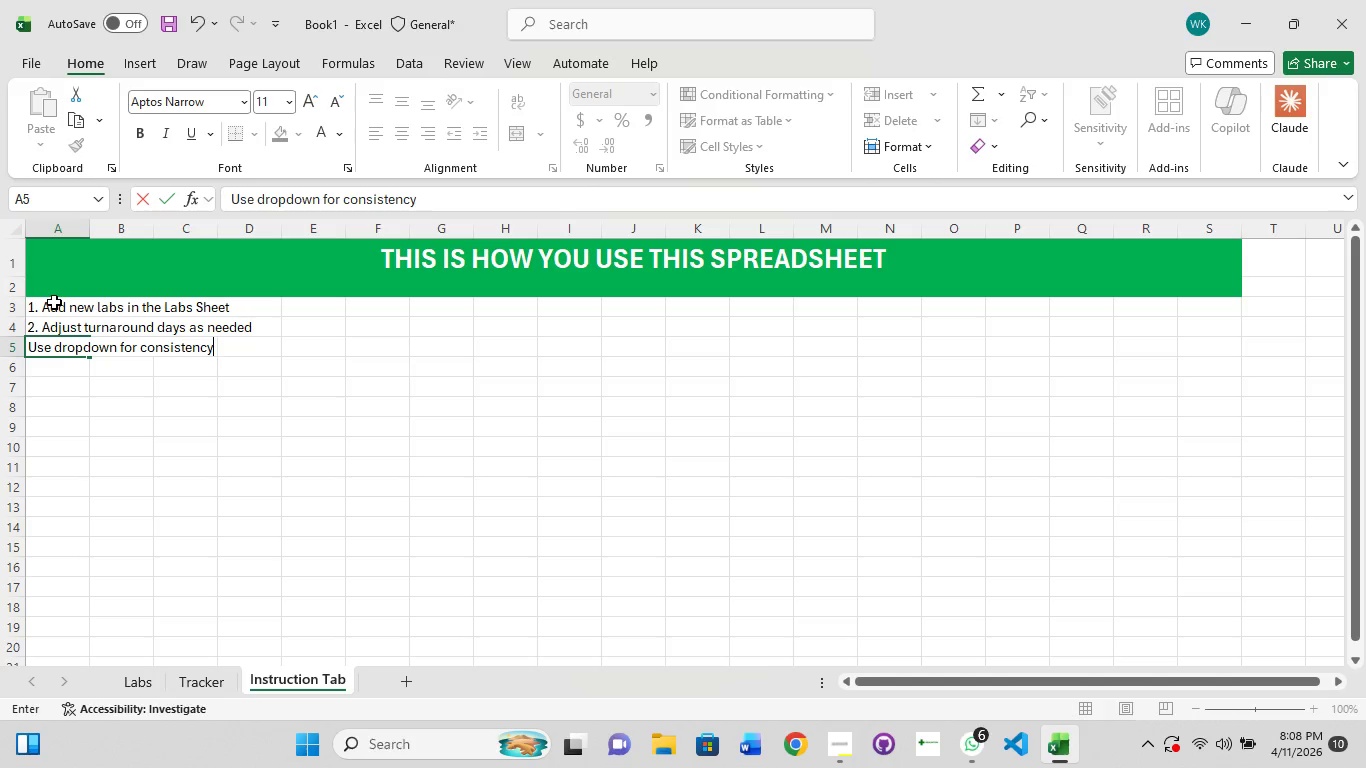 
key(Enter)
 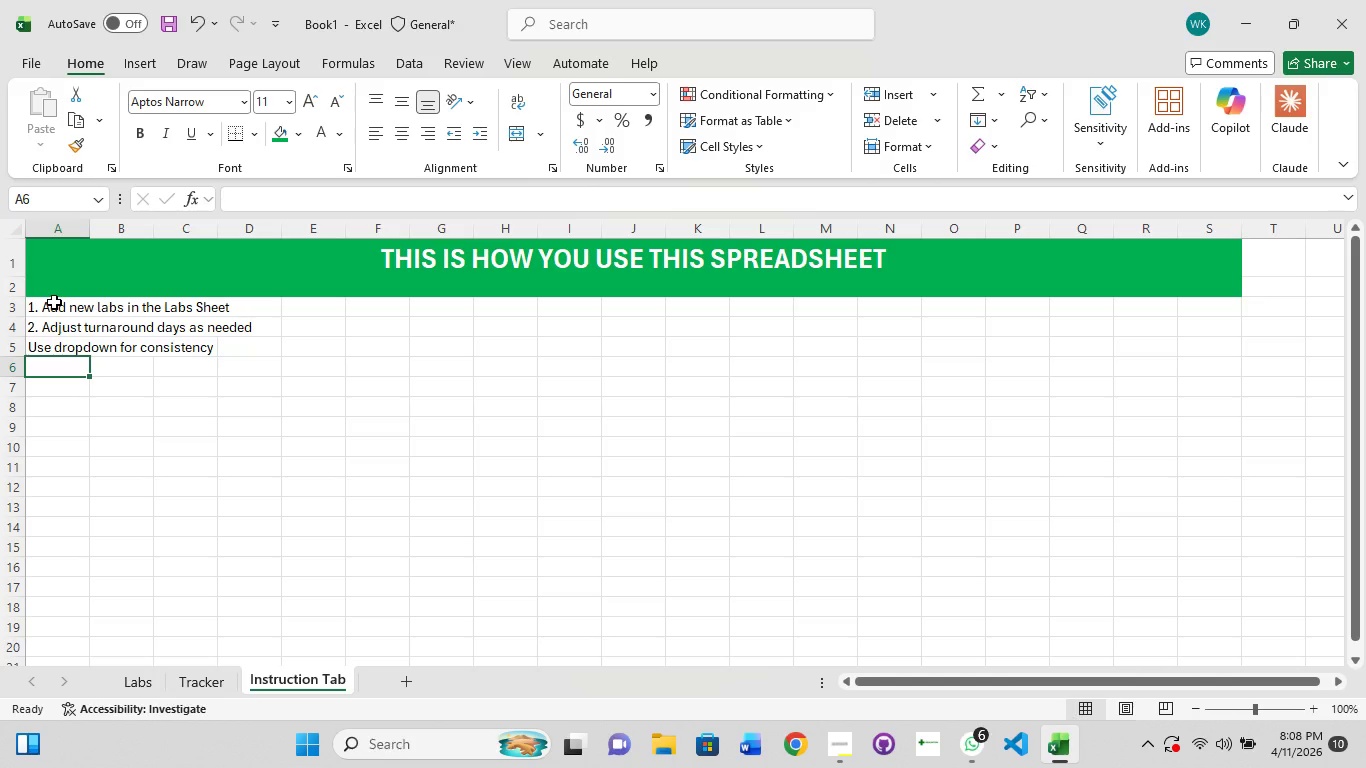 
type(Enter sent d)
key(Backspace)
key(Backspace)
key(Backspace)
key(Backspace)
key(Backspace)
key(Backspace)
type(Sent Date r)
key(Backspace)
type(to)
 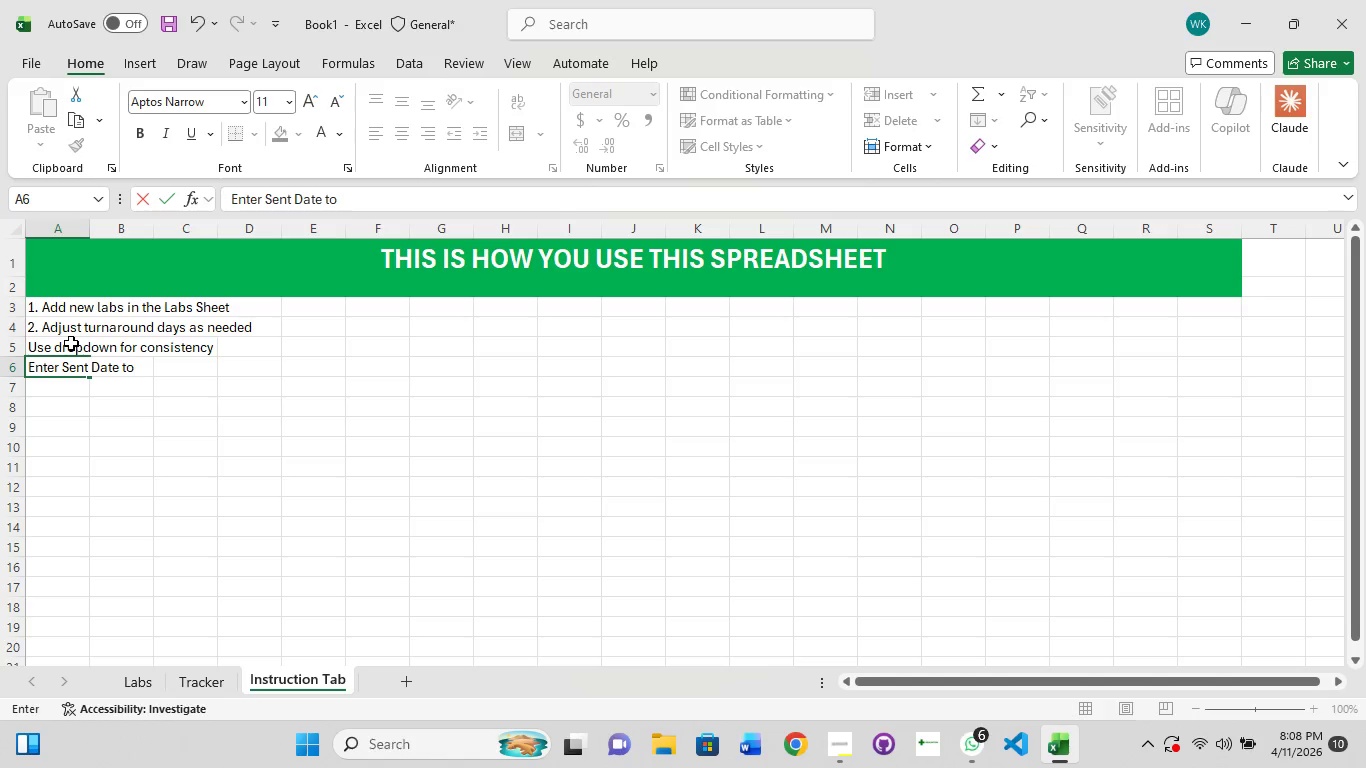 
type( auto-calculate return date)
 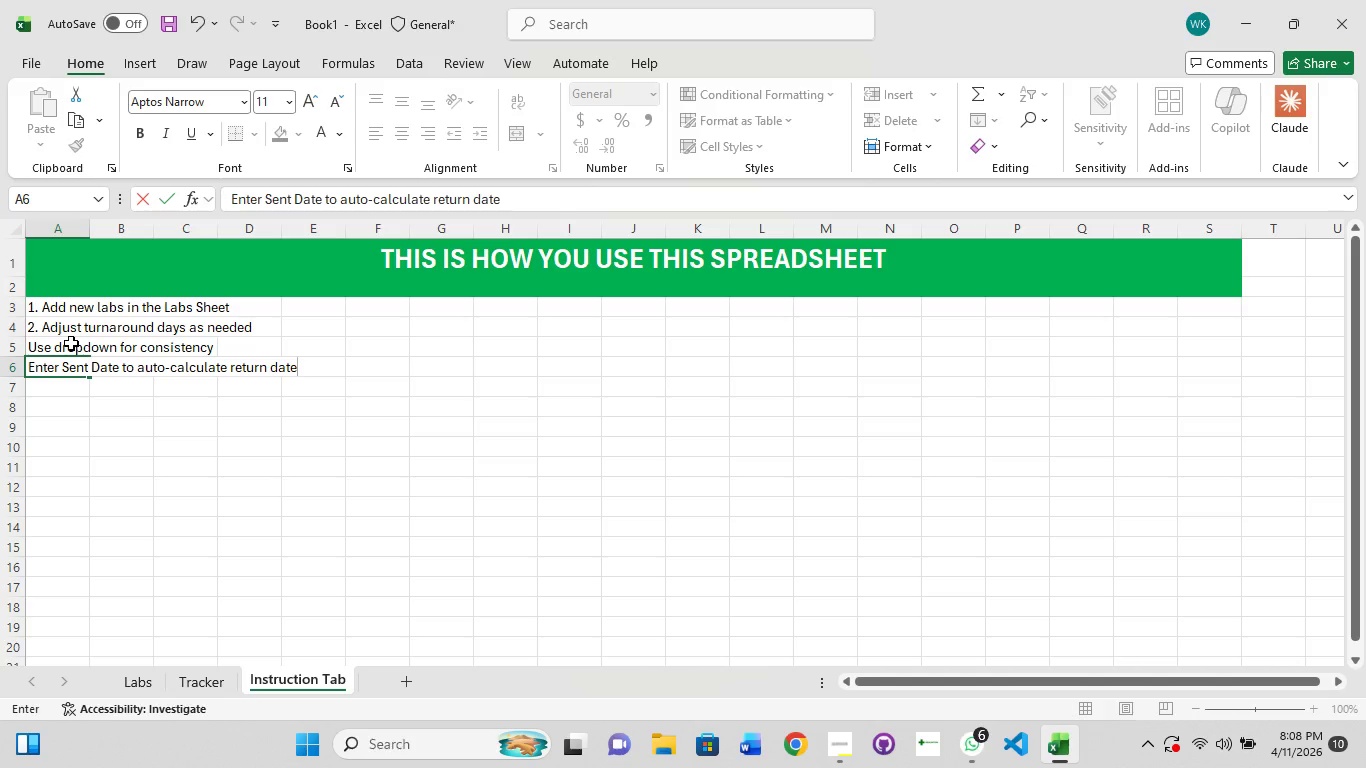 
key(Enter)
 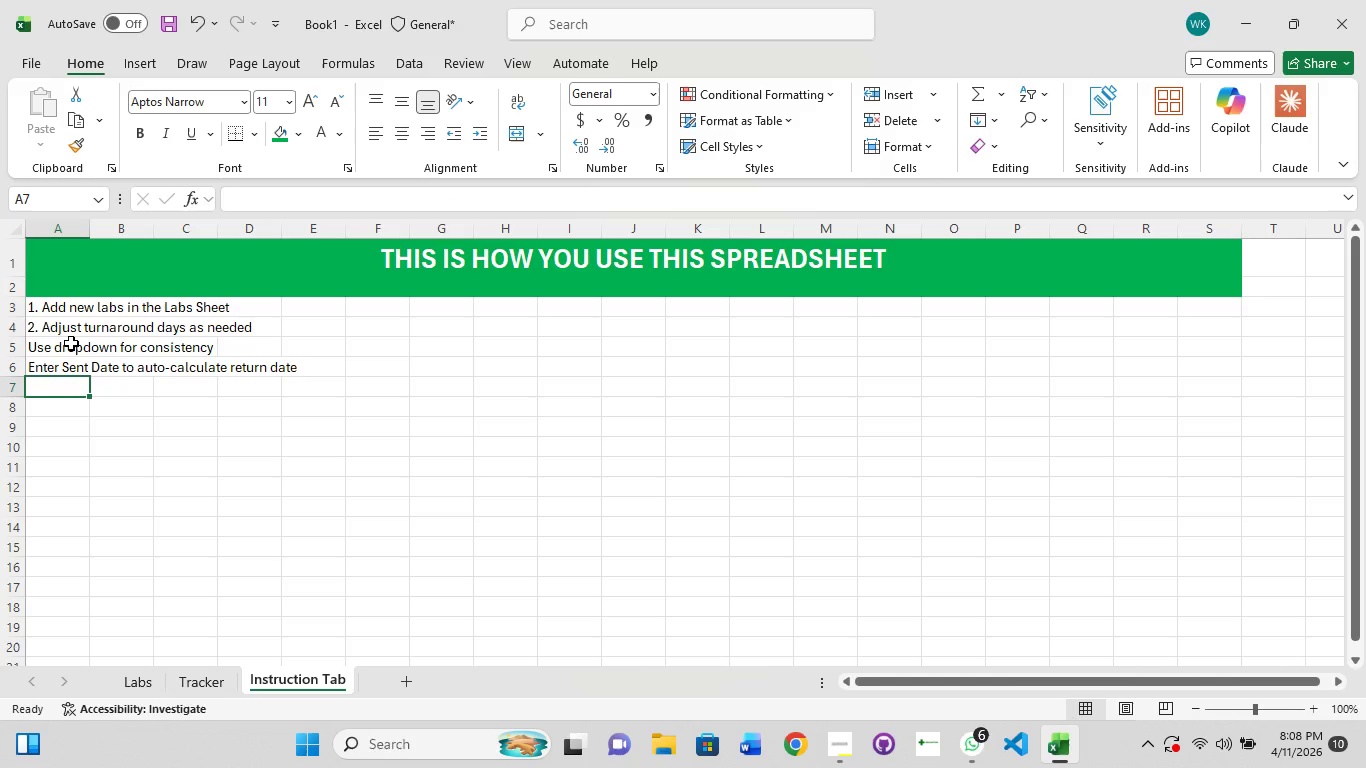 
hold_key(key=ShiftRight, duration=0.59)
 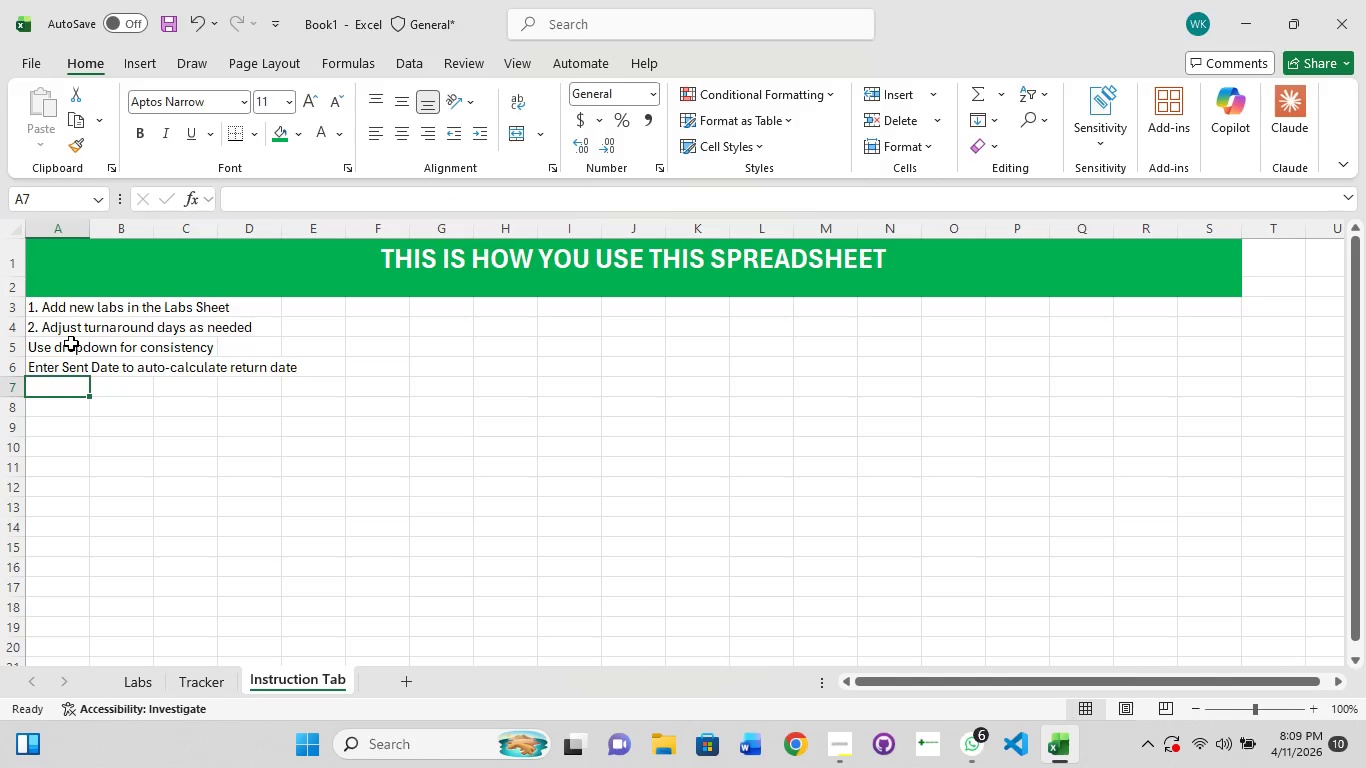 
type(5. Enter T)
key(Backspace)
 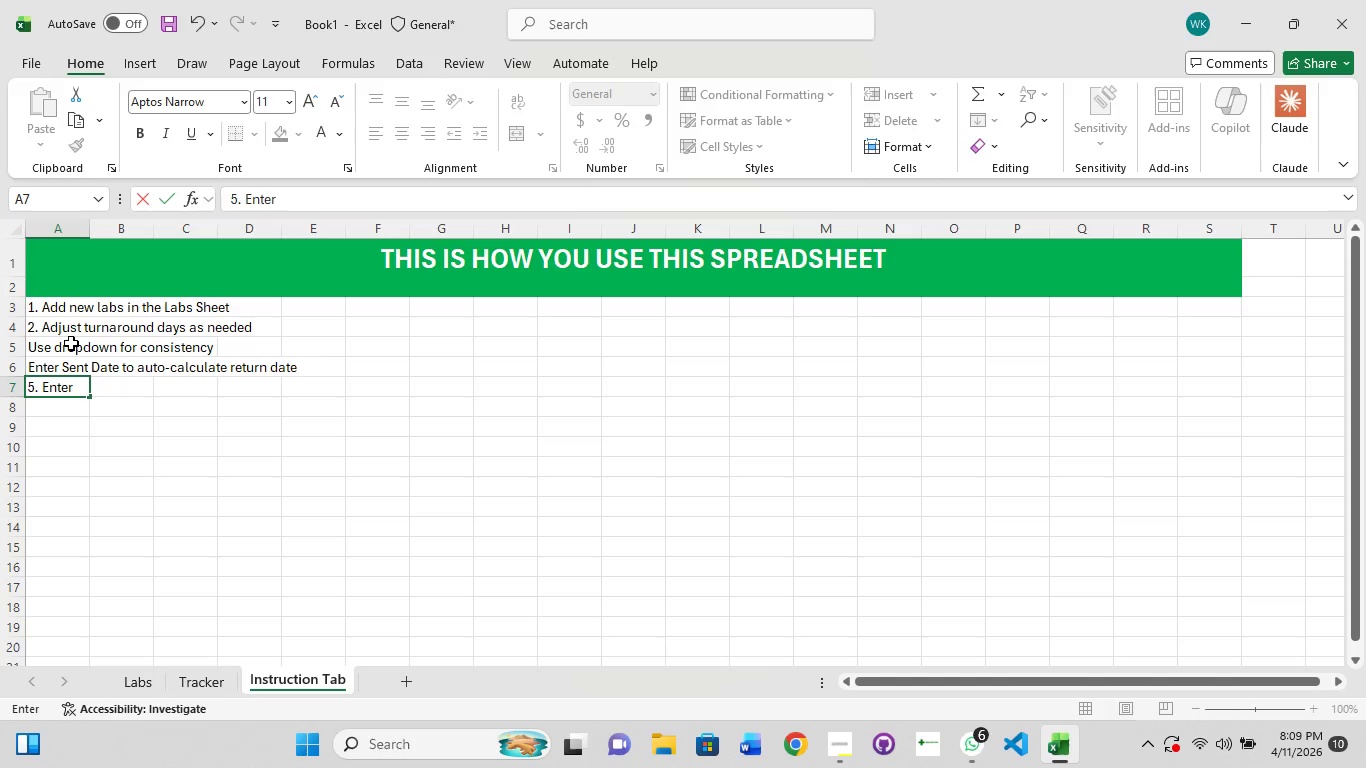 
type(Received Date to mark Completed)
 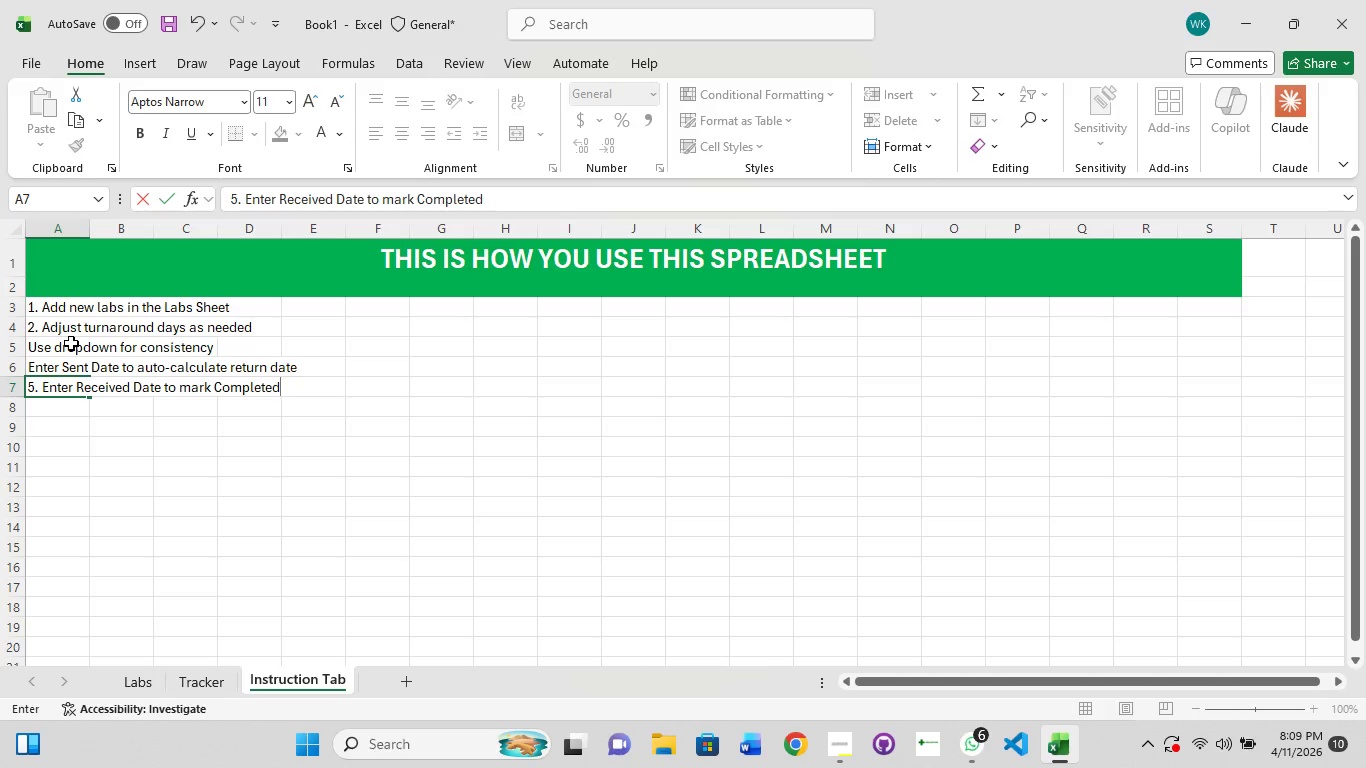 
wait(12.39)
 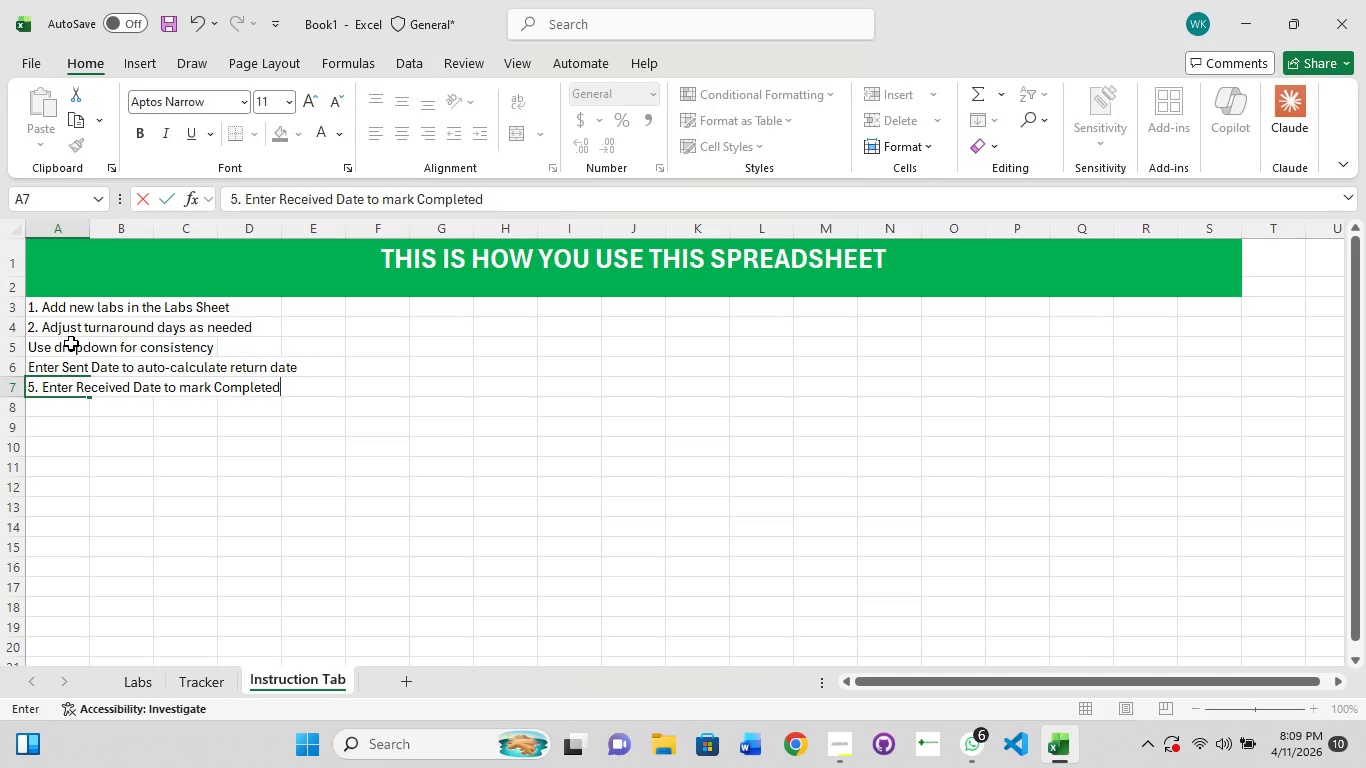 
left_click([58, 349])
 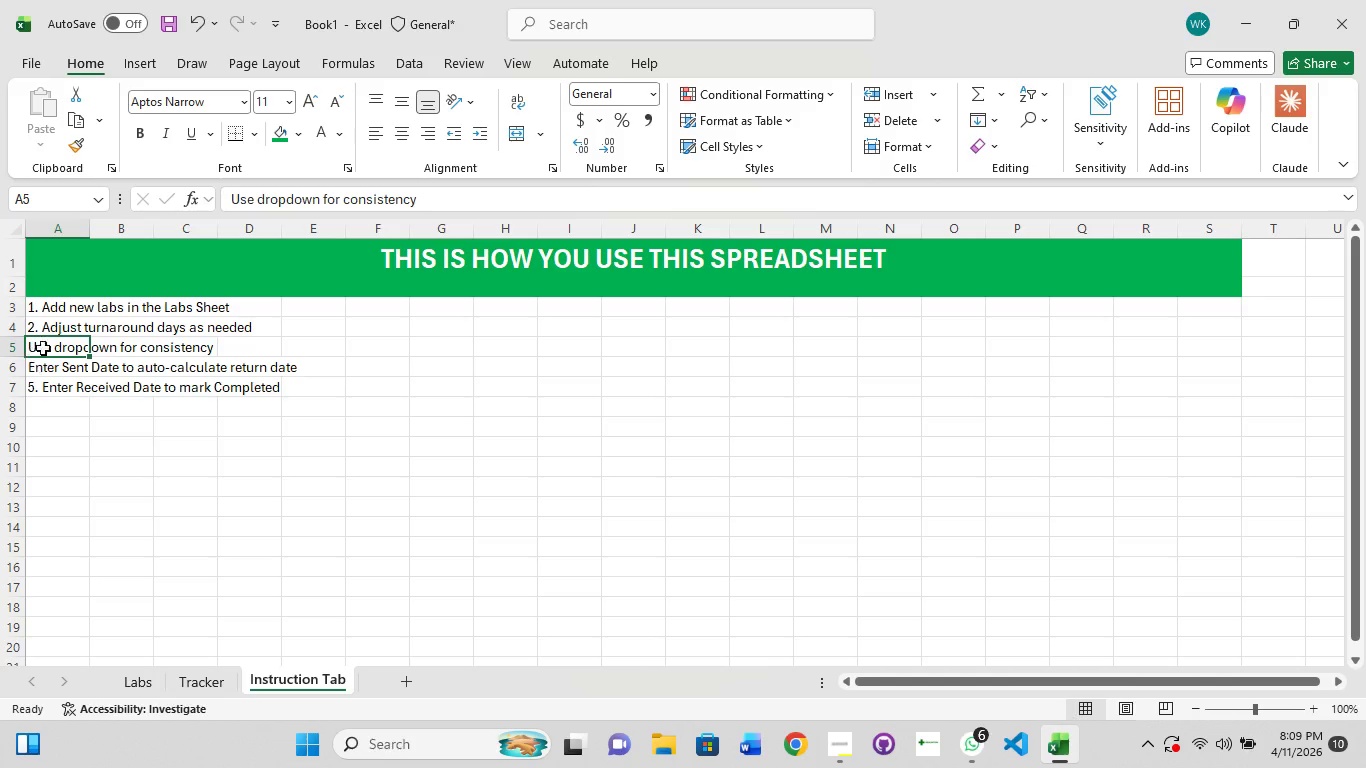 
double_click([48, 345])
 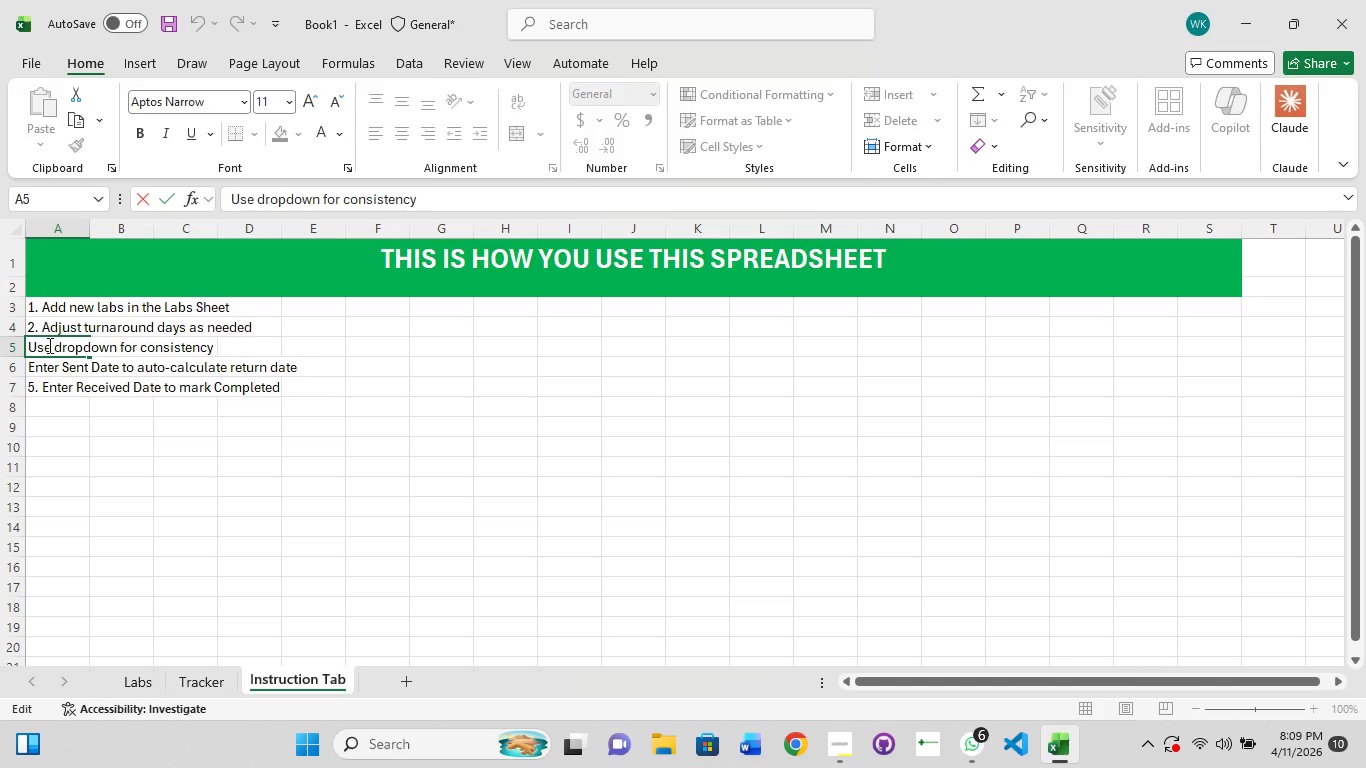 
key(ArrowLeft)
 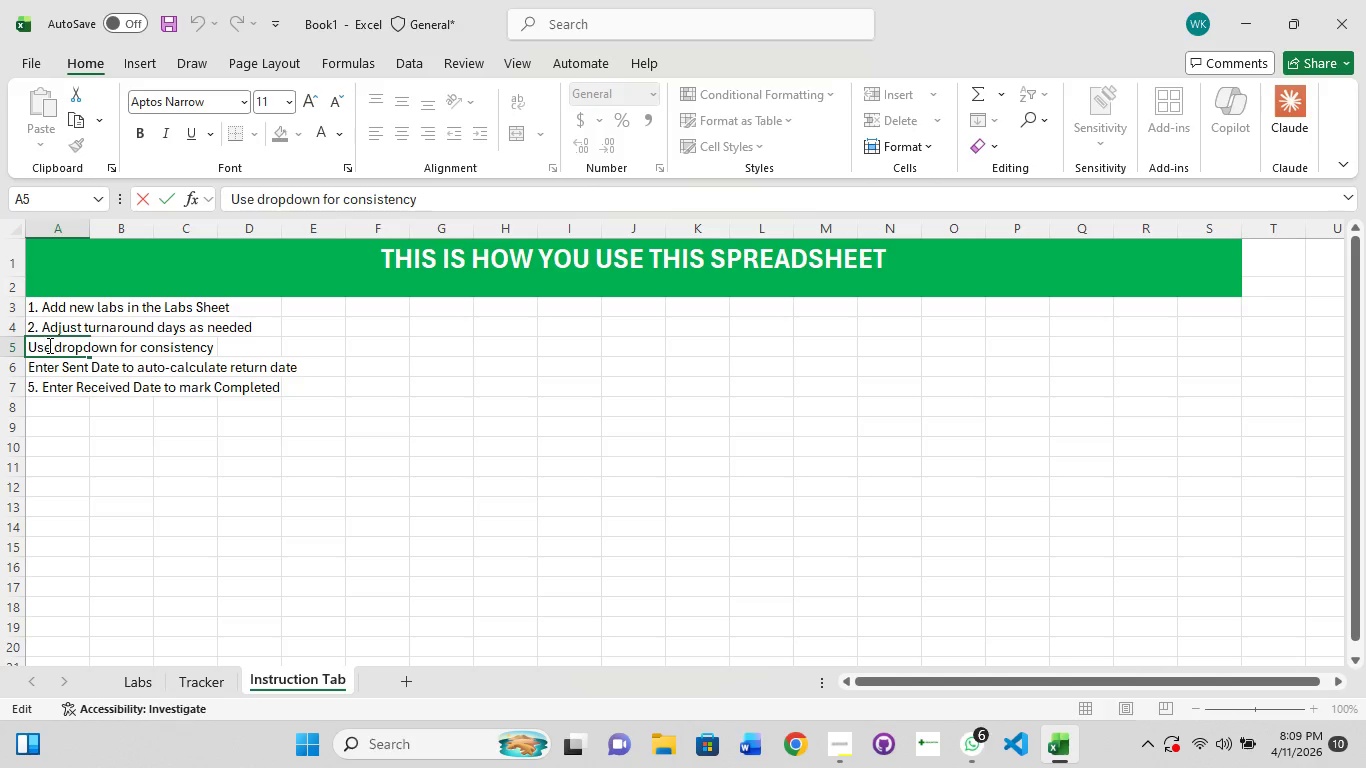 
key(ArrowLeft)
 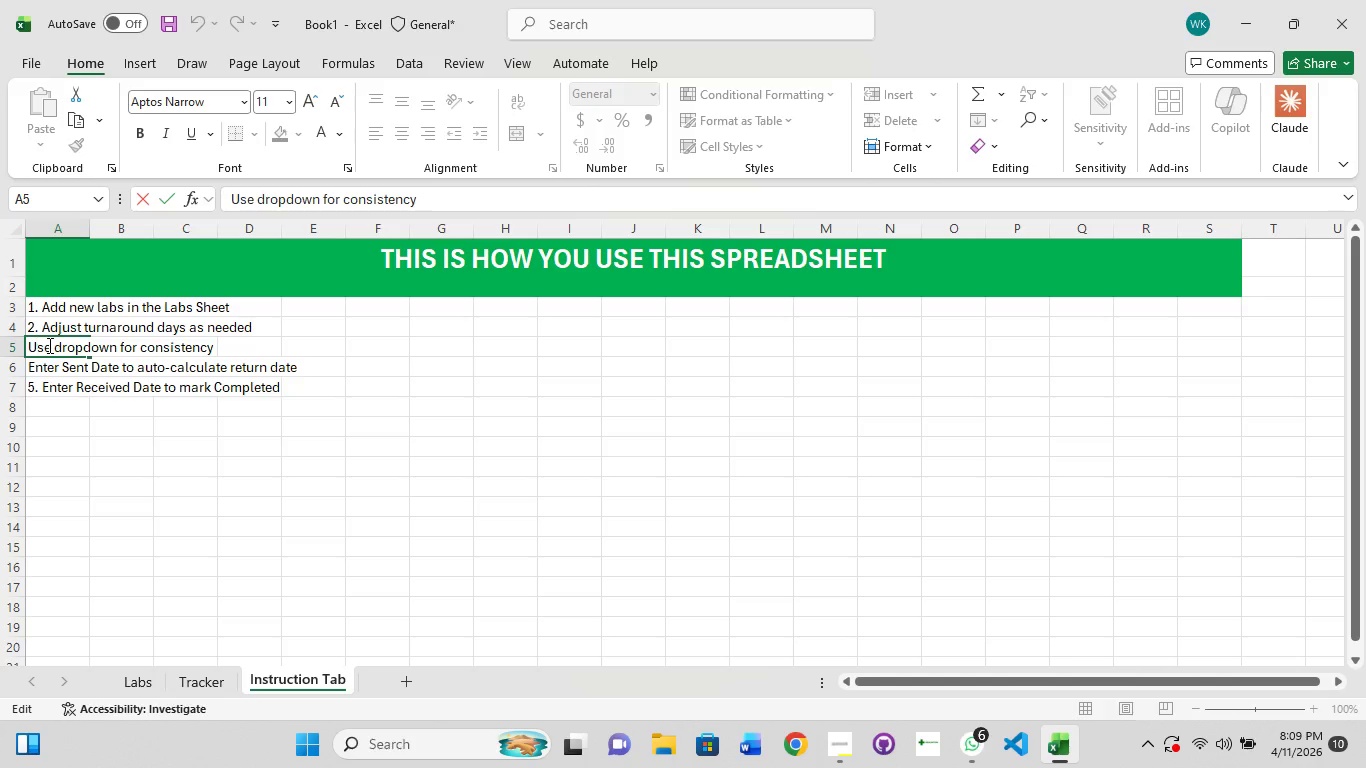 
key(ArrowLeft)
 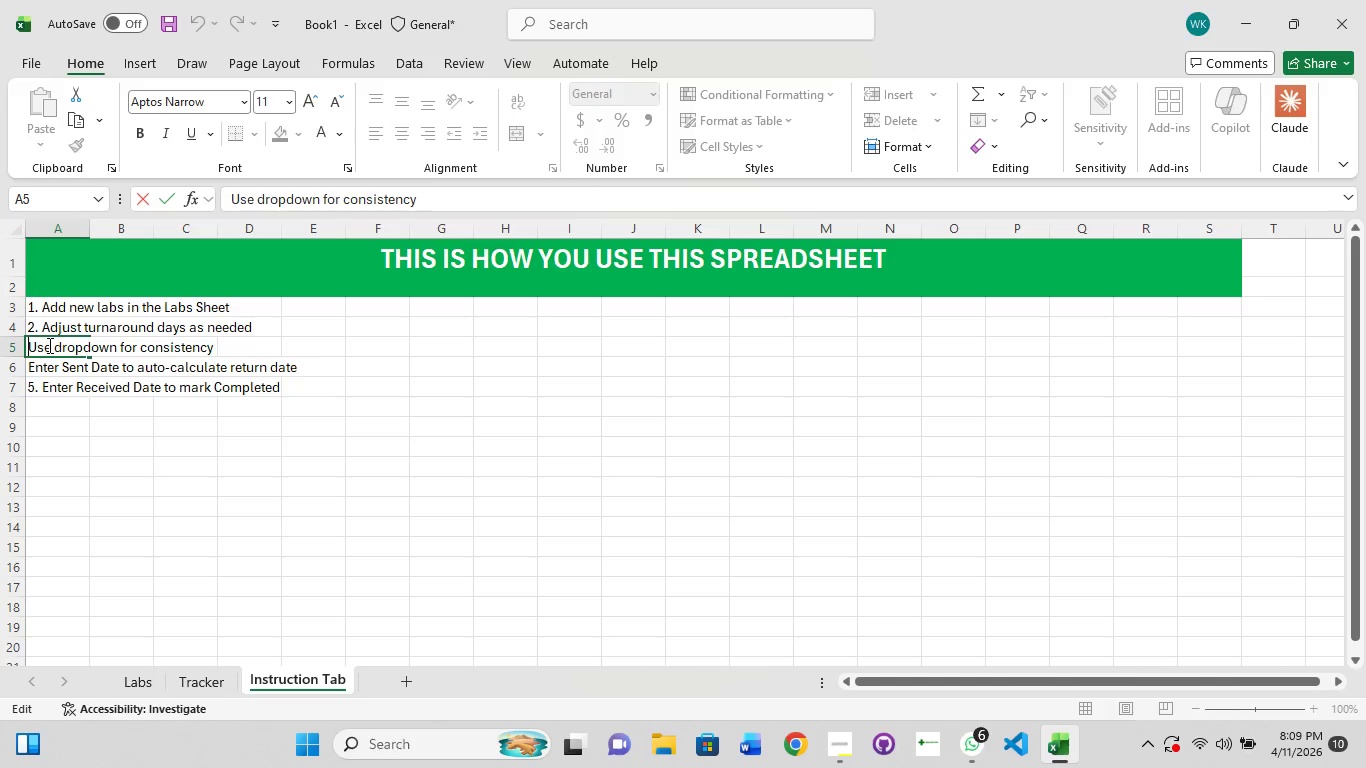 
key(3)
 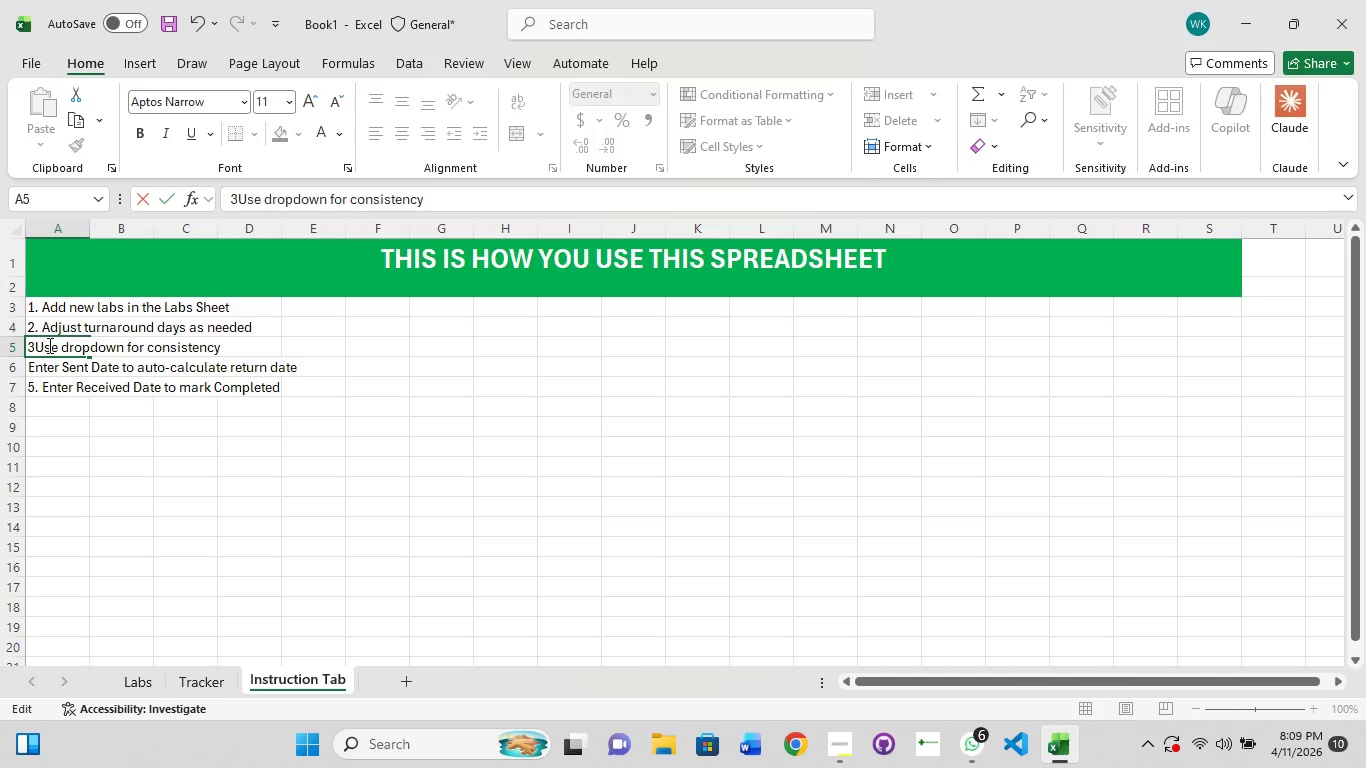 
key(Period)
 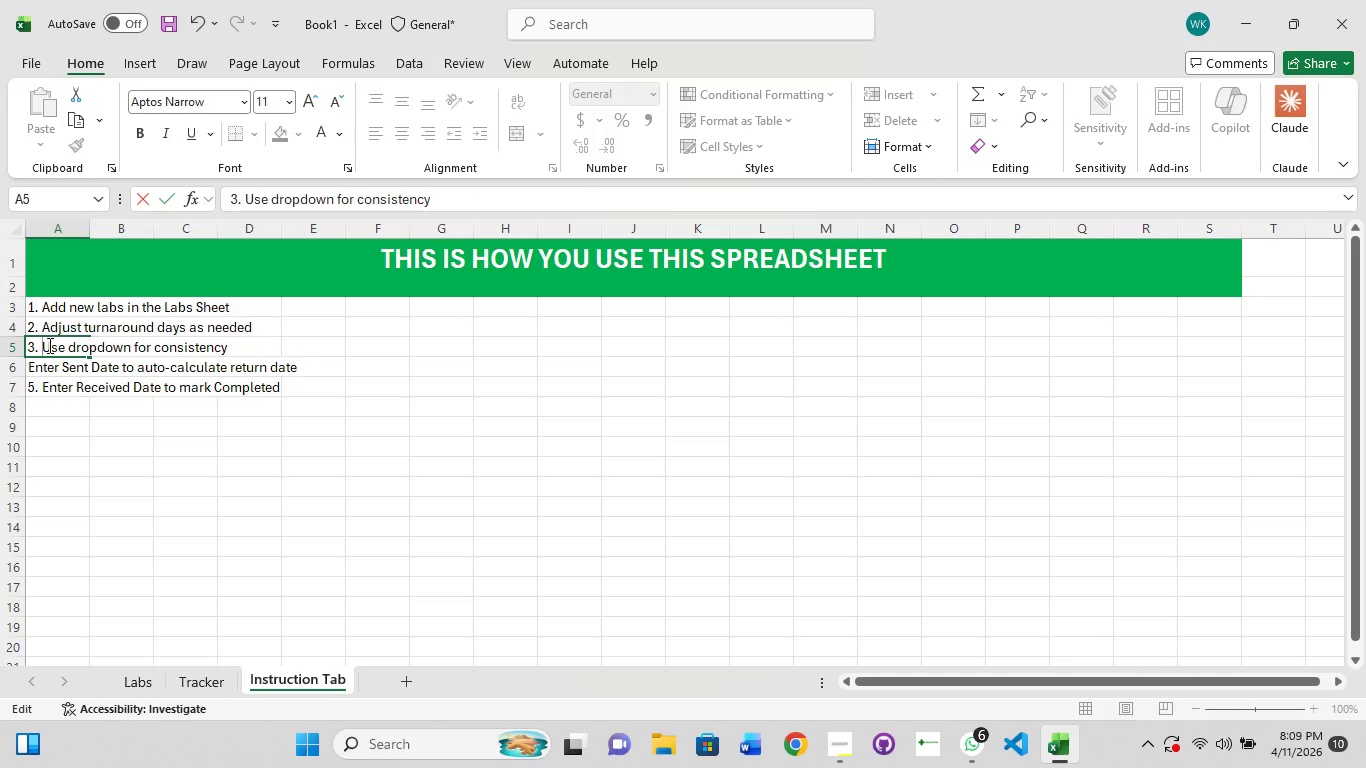 
key(Space)
 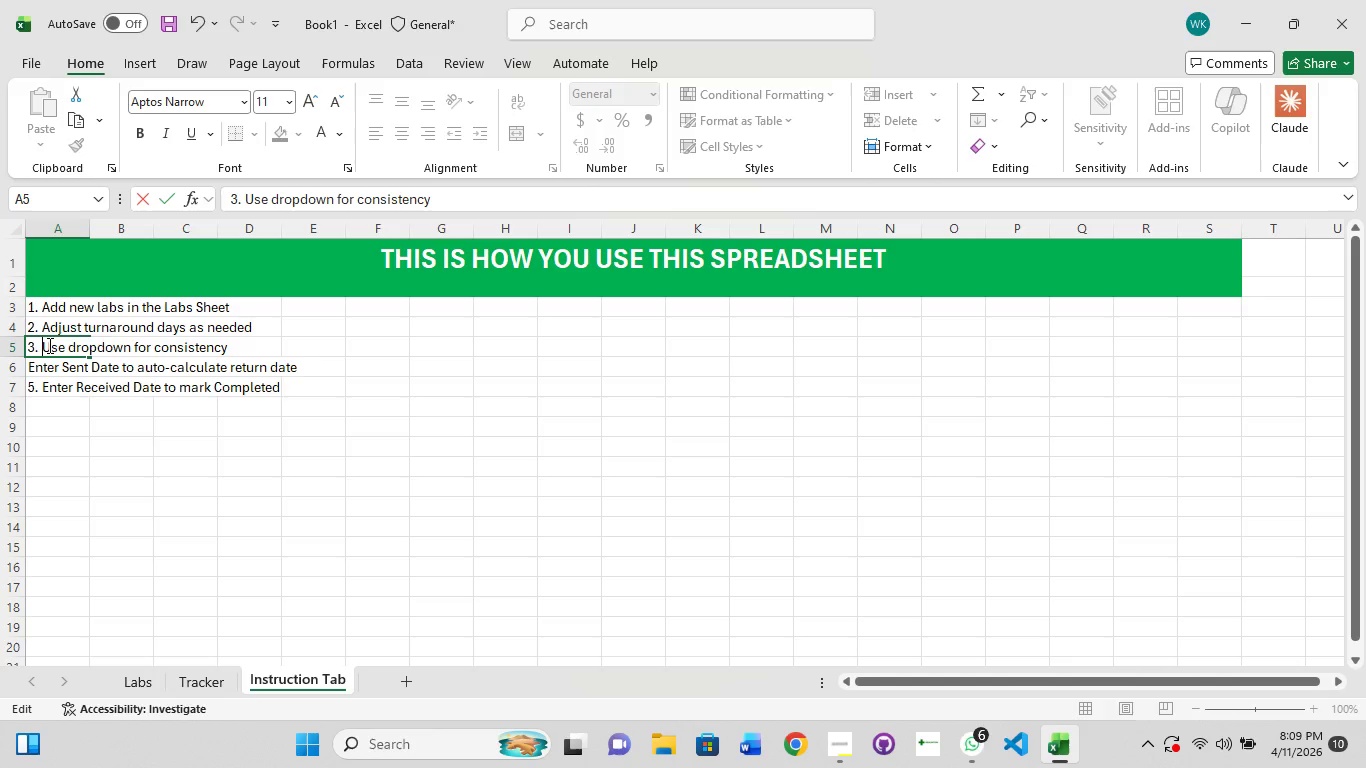 
key(ArrowDown)
 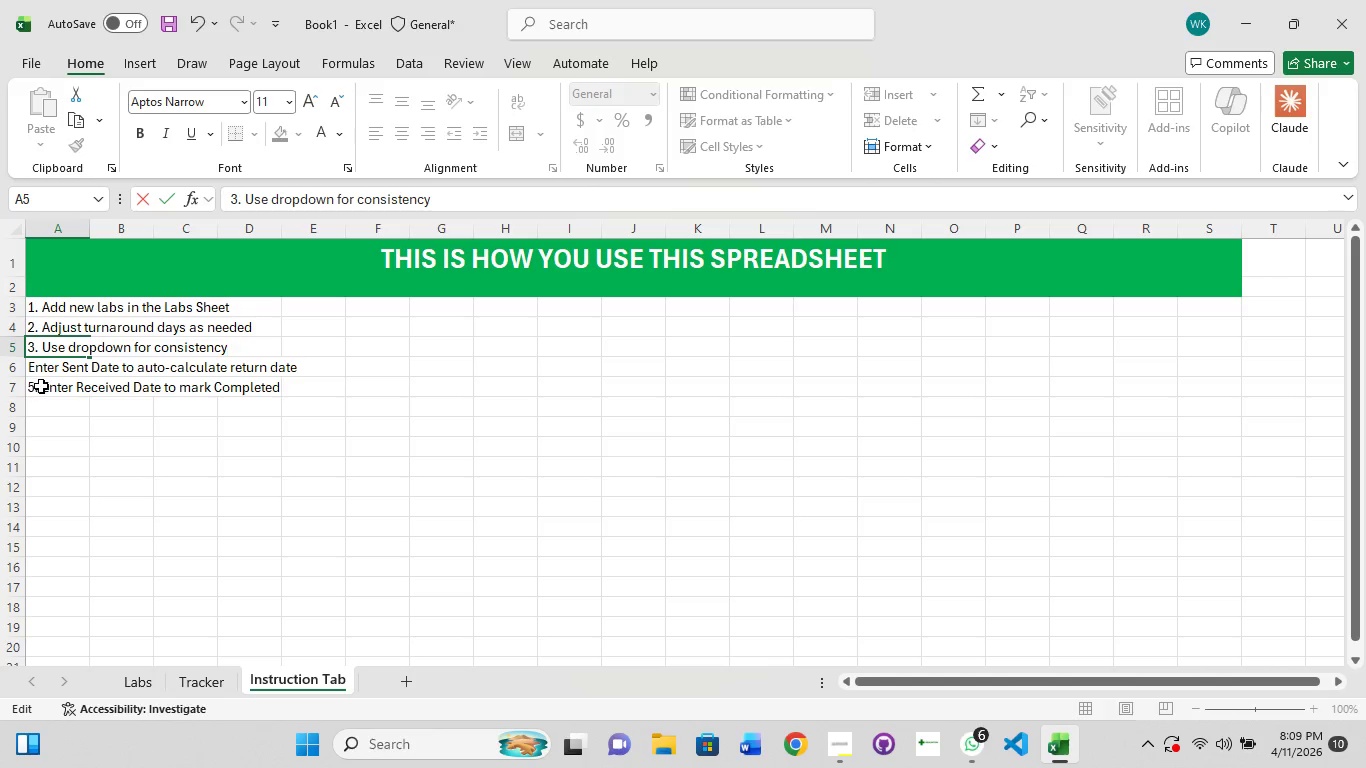 
double_click([40, 370])
 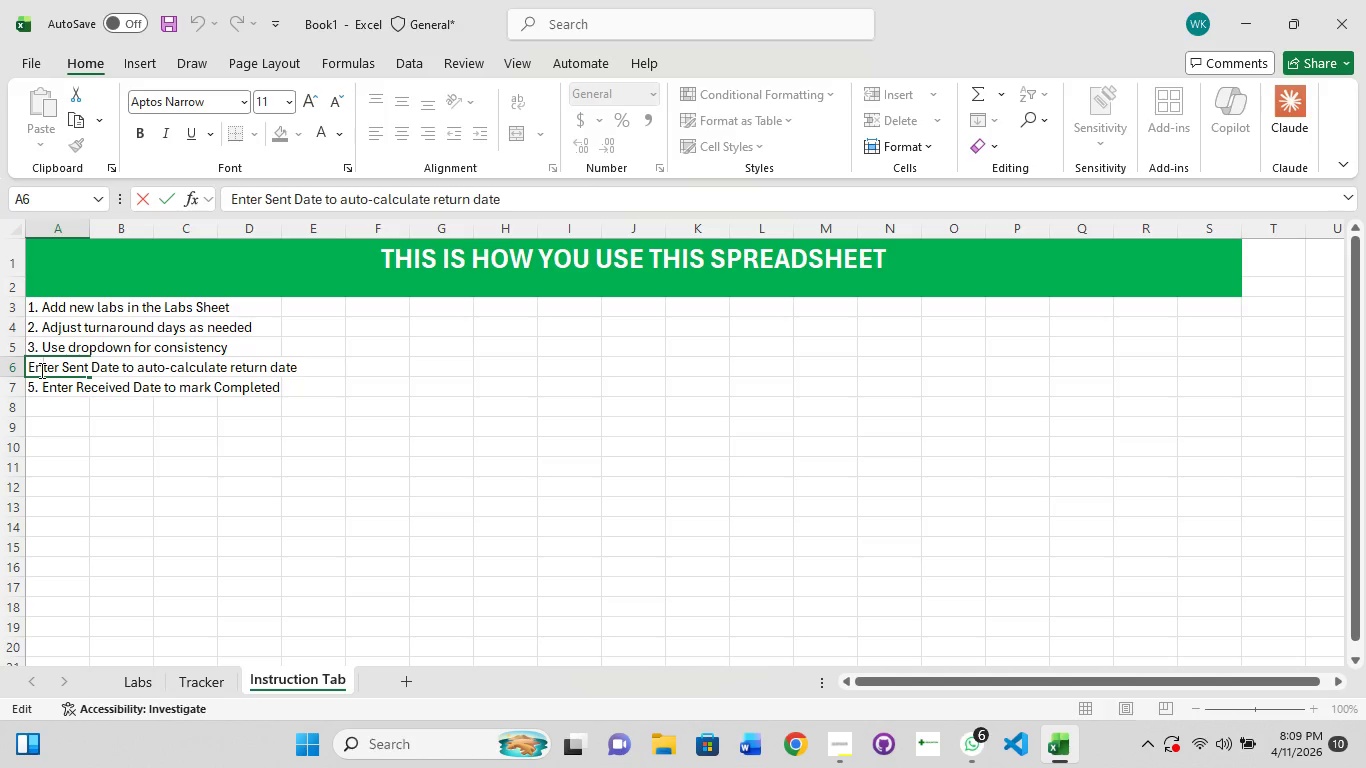 
key(ArrowLeft)
 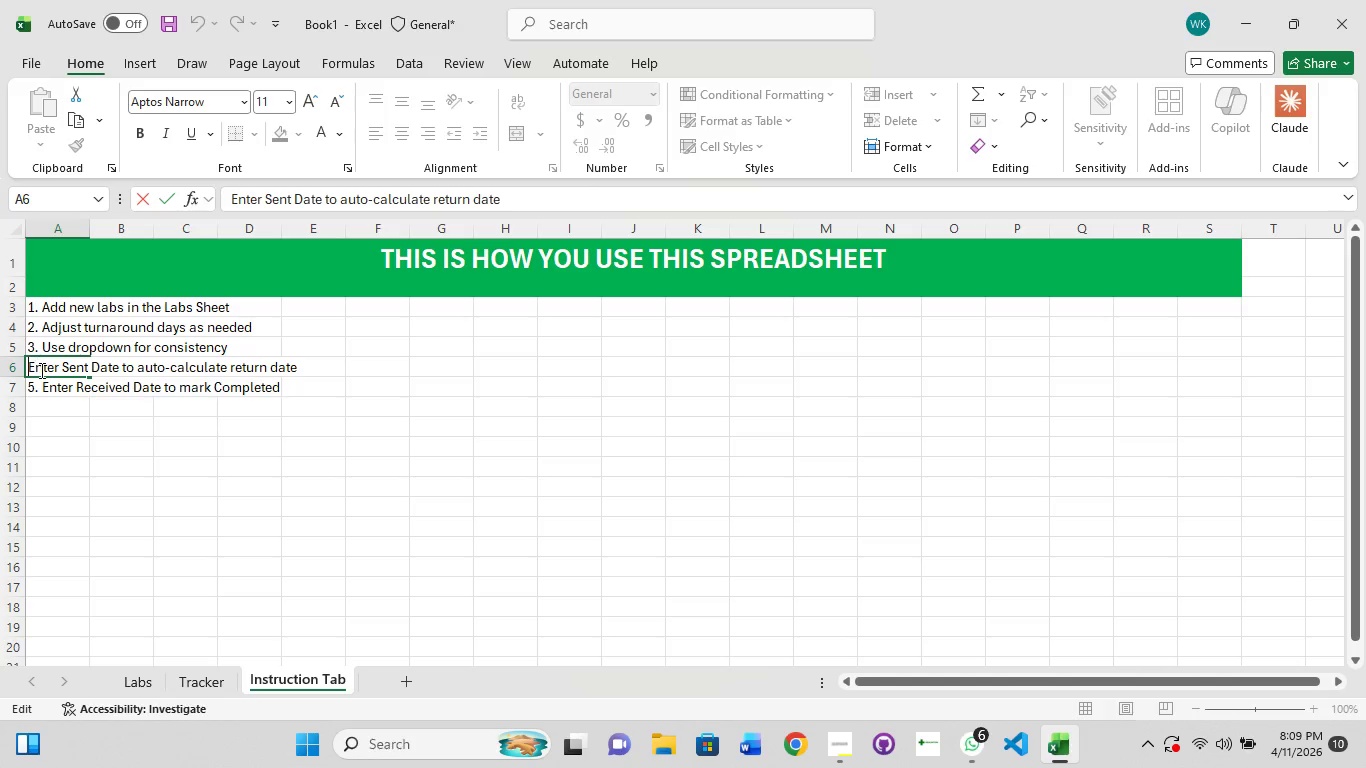 
key(ArrowLeft)
 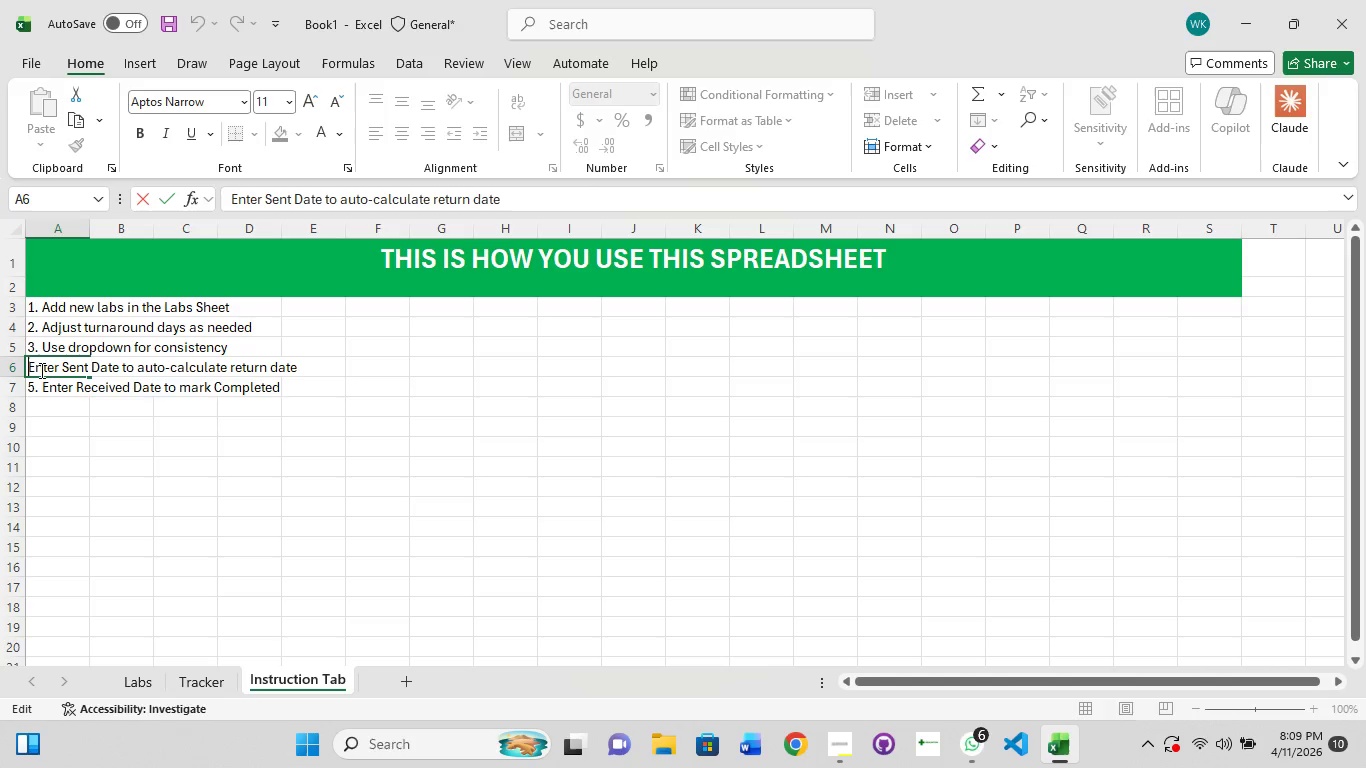 
key(ArrowLeft)
 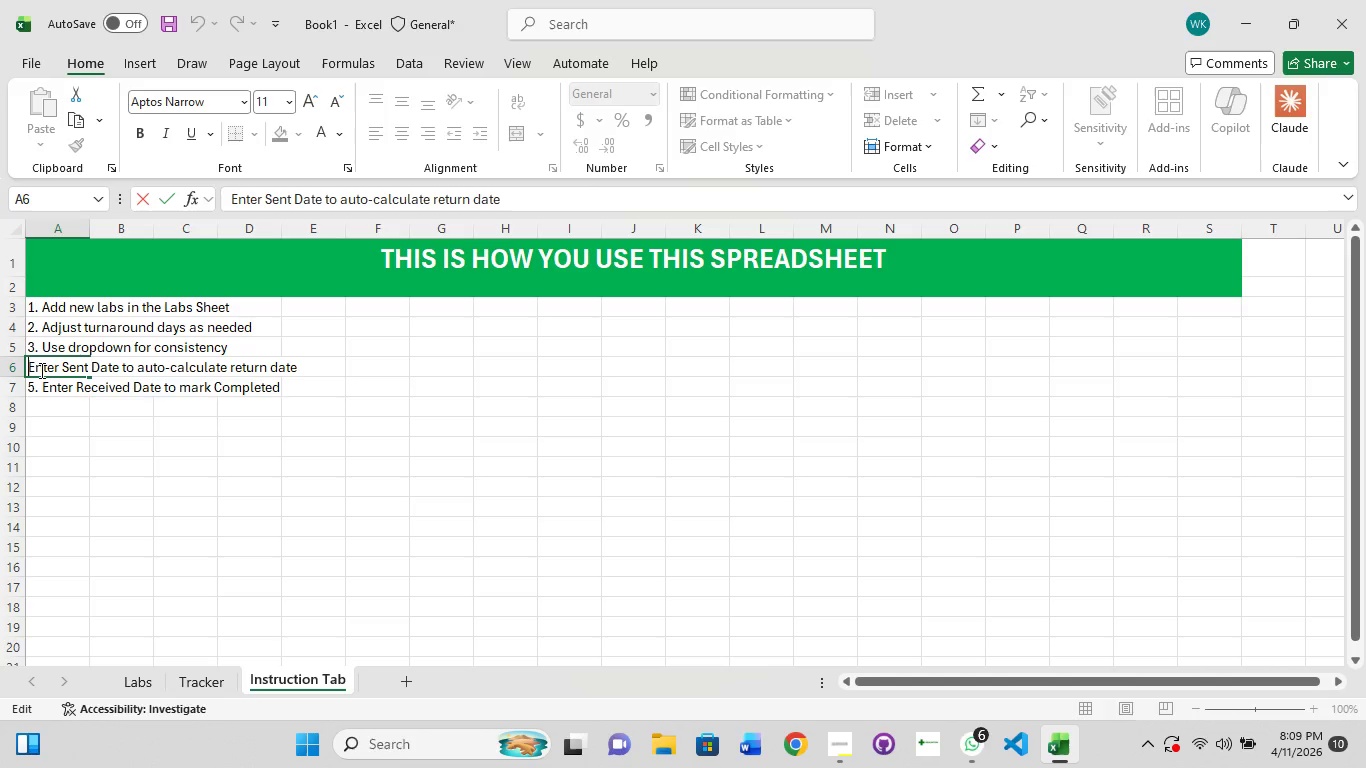 
key(4)
 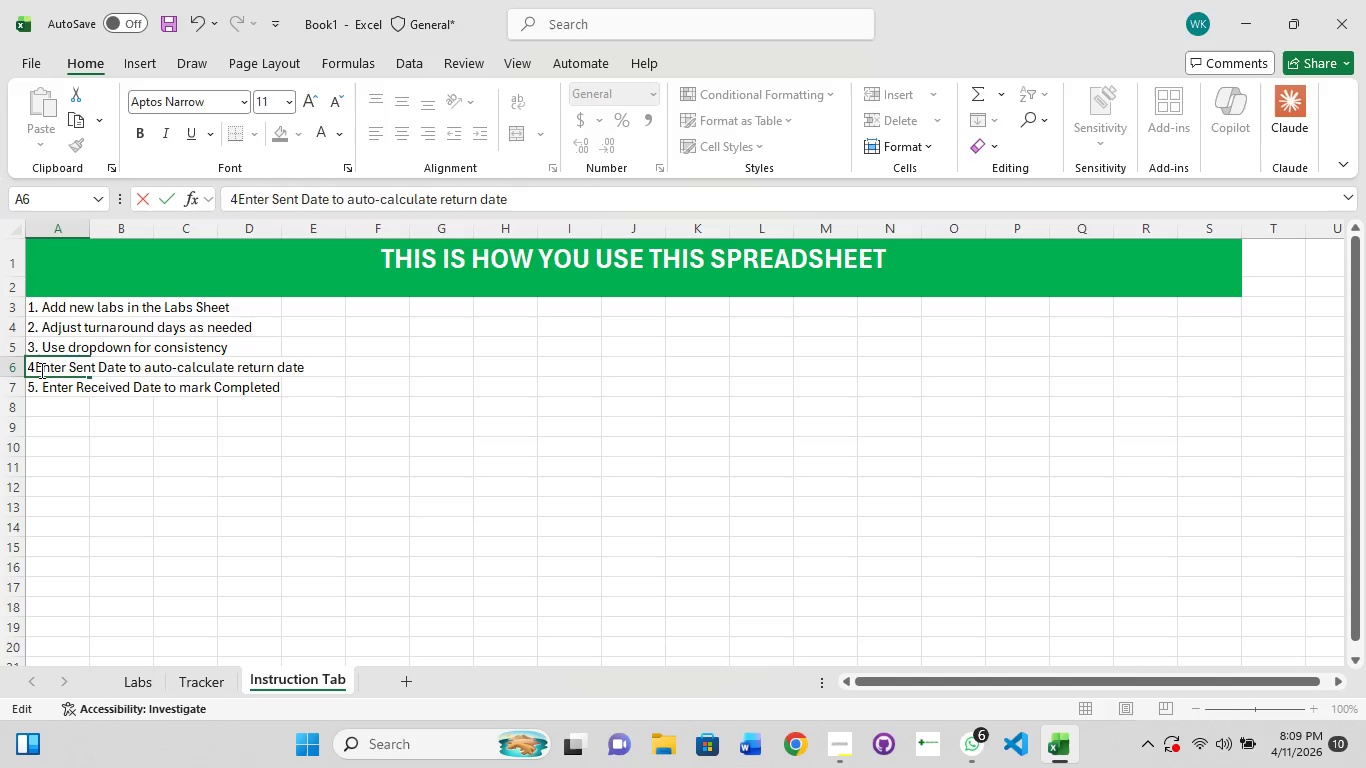 
key(Period)
 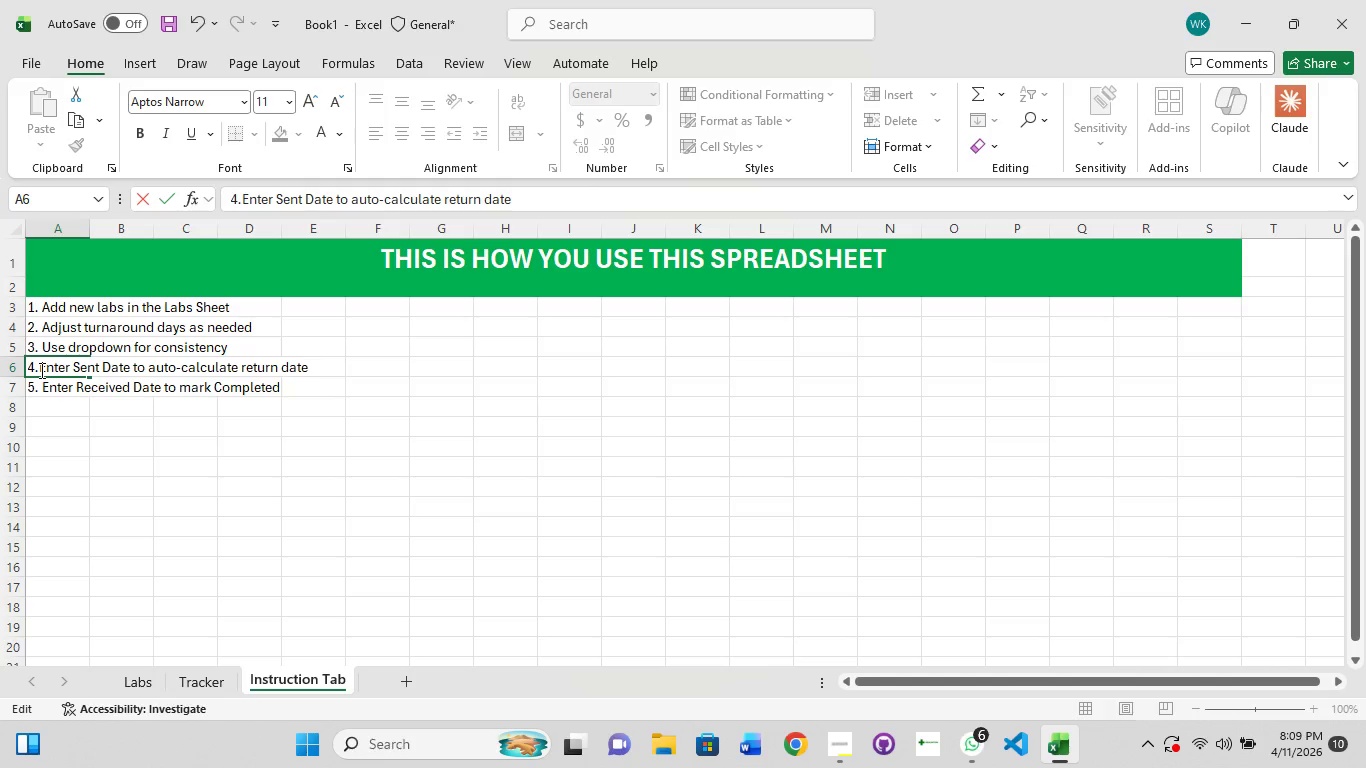 
key(Space)
 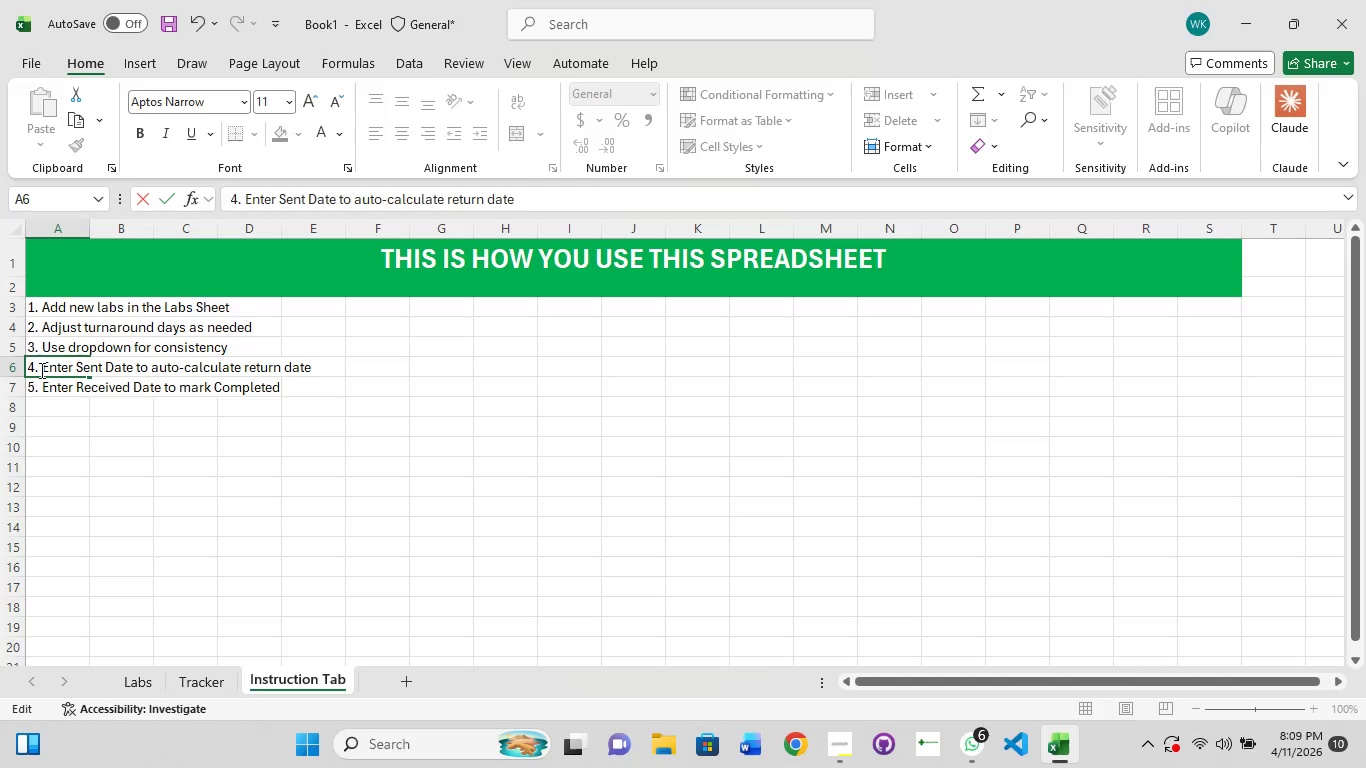 
key(Backspace)
 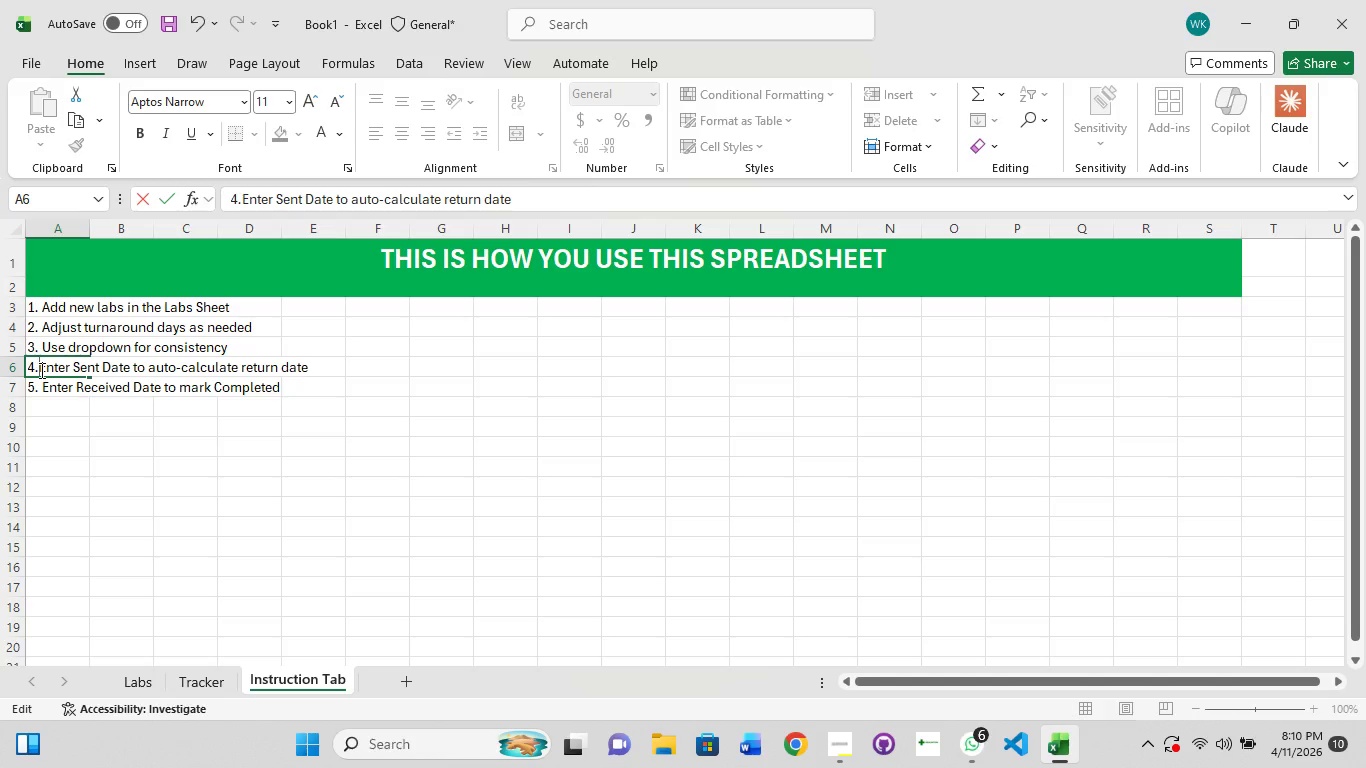 
wait(18.84)
 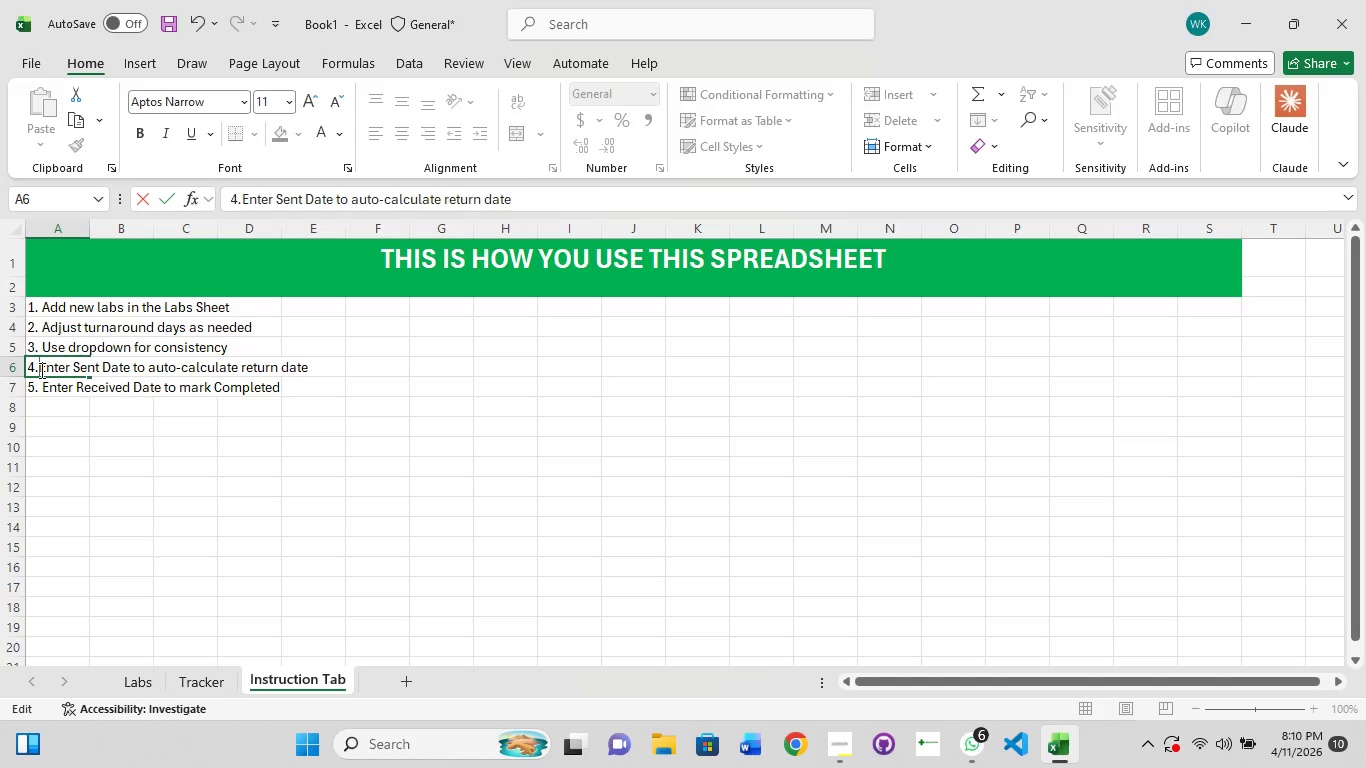 
hold_key(key=ShiftLeft, duration=1.51)
left_click([41, 309])
 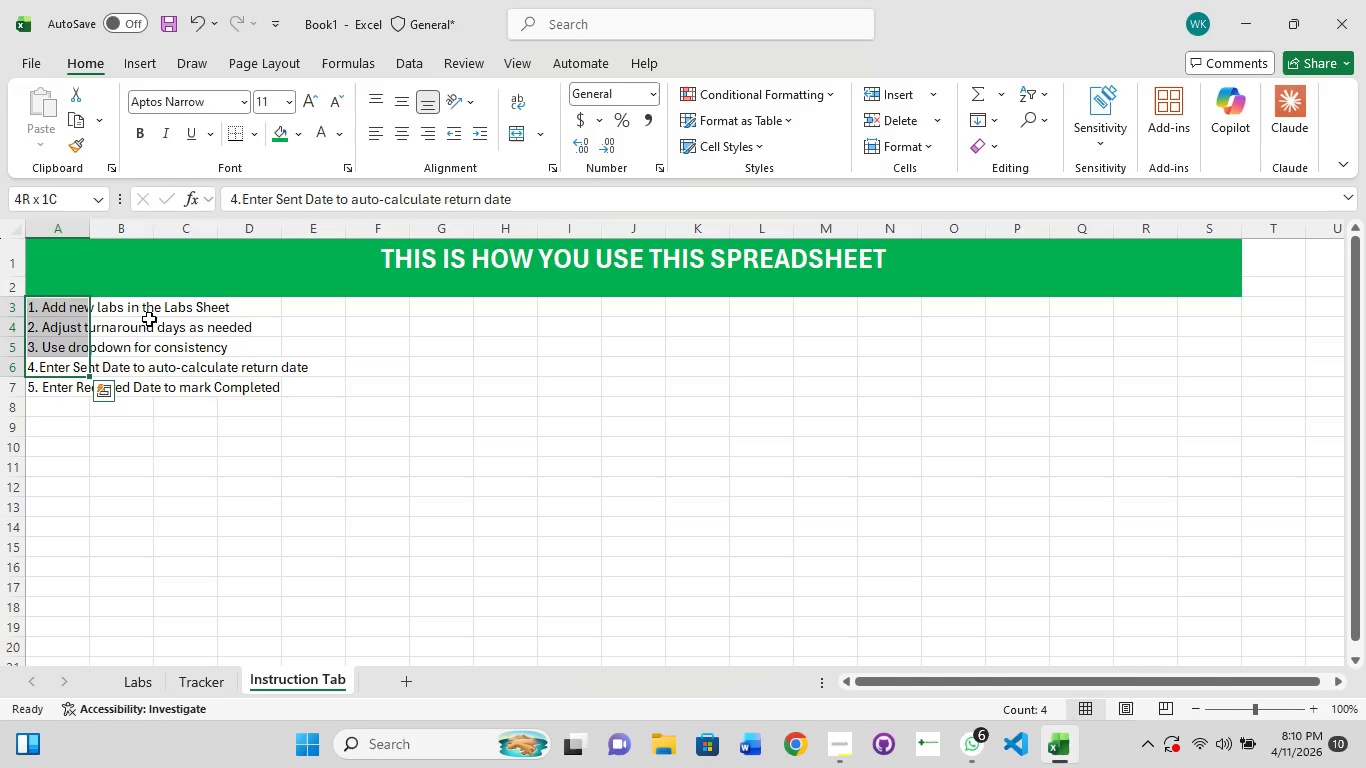 
left_click([153, 319])
 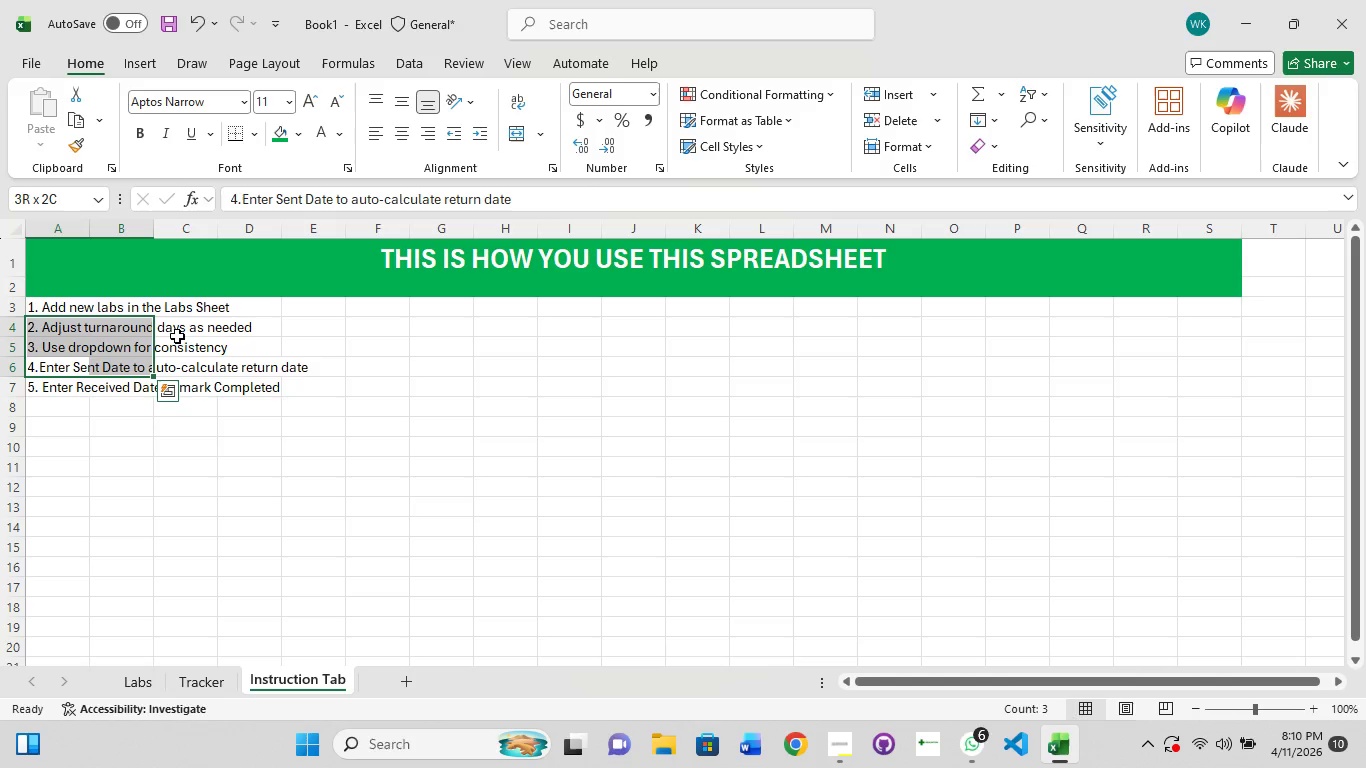 
key(Shift+ShiftLeft)
 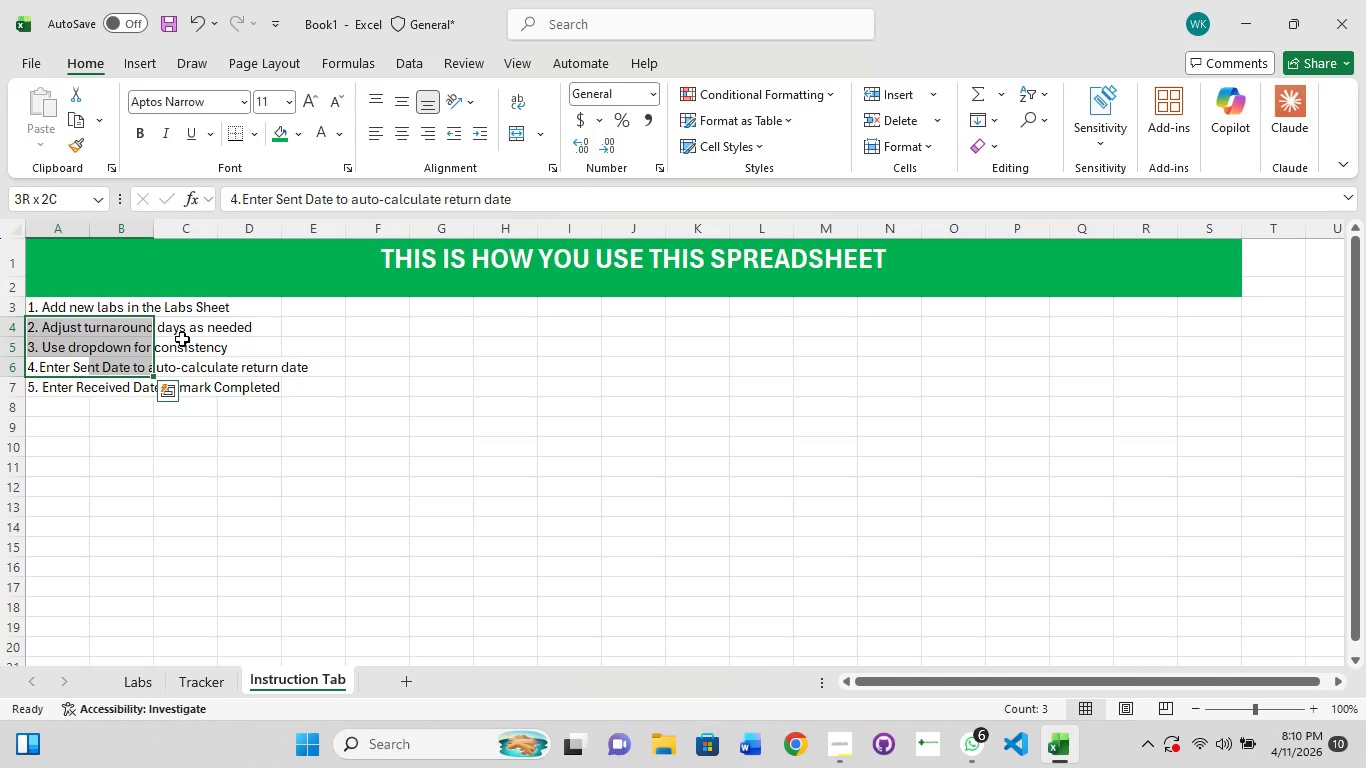 
key(Shift+ShiftLeft)
 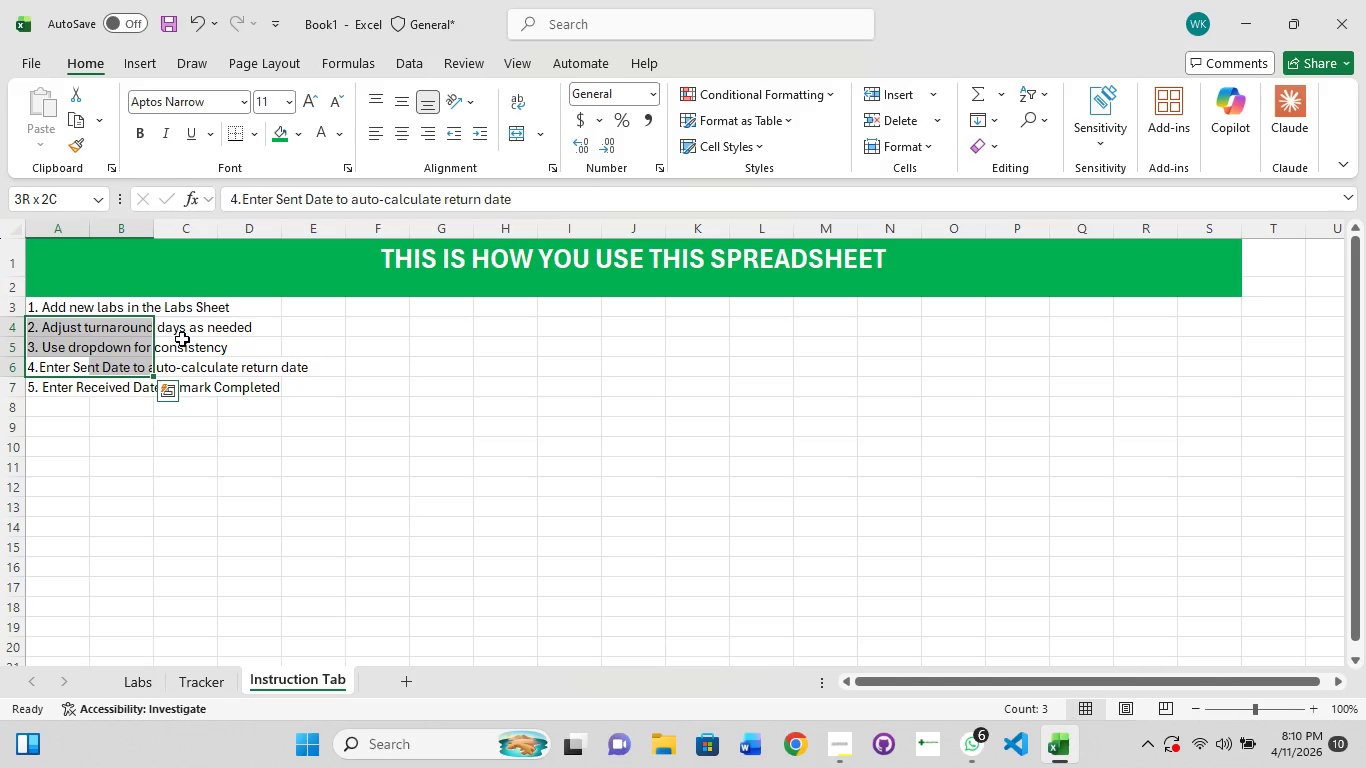 
key(Shift+ShiftLeft)
 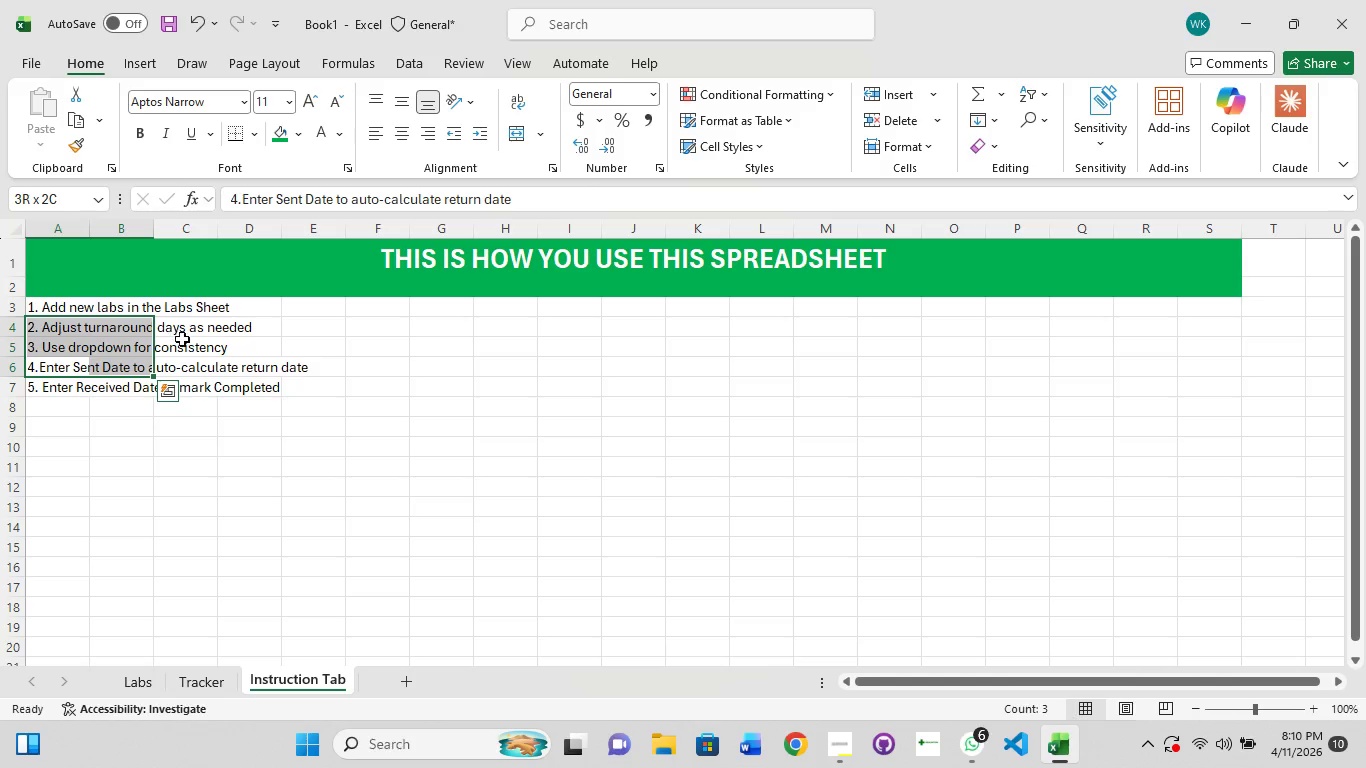 
key(Shift+ShiftLeft)
 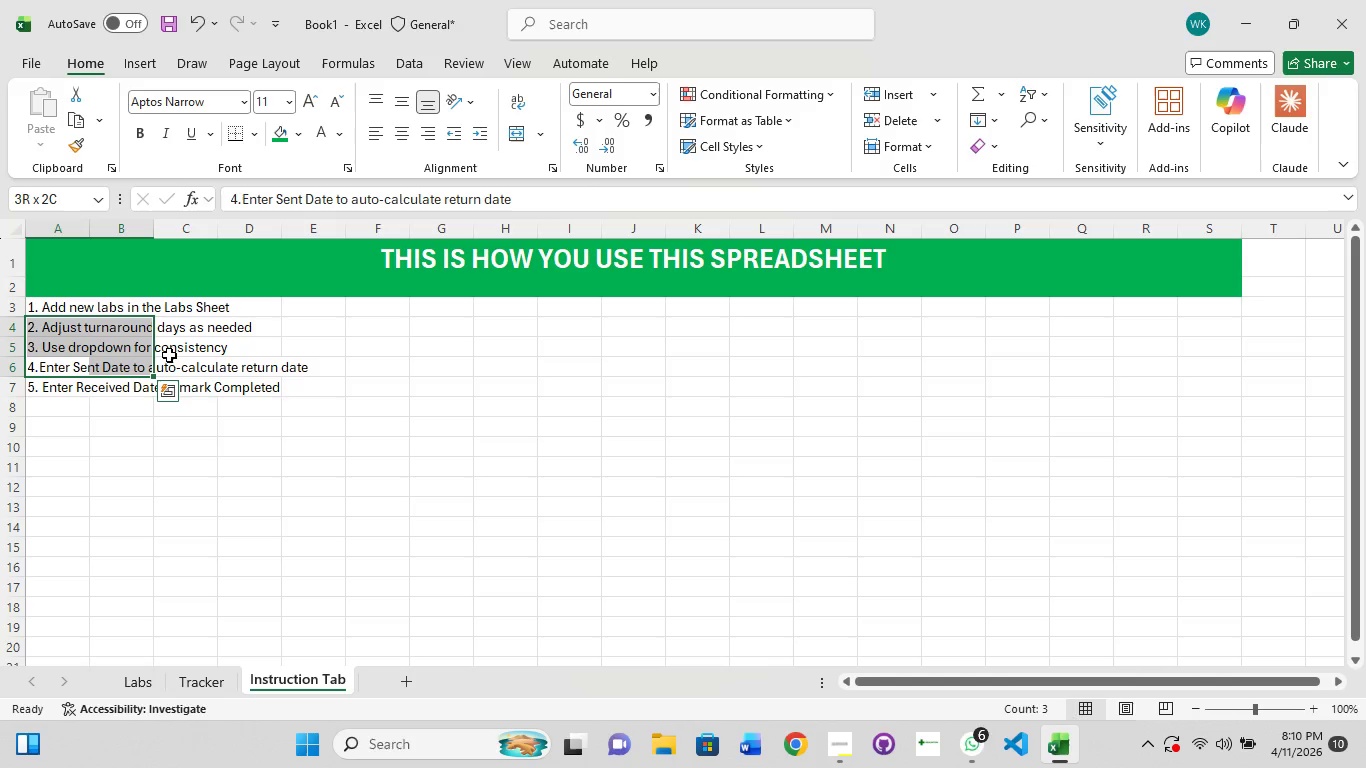 
key(Shift+ShiftLeft)
 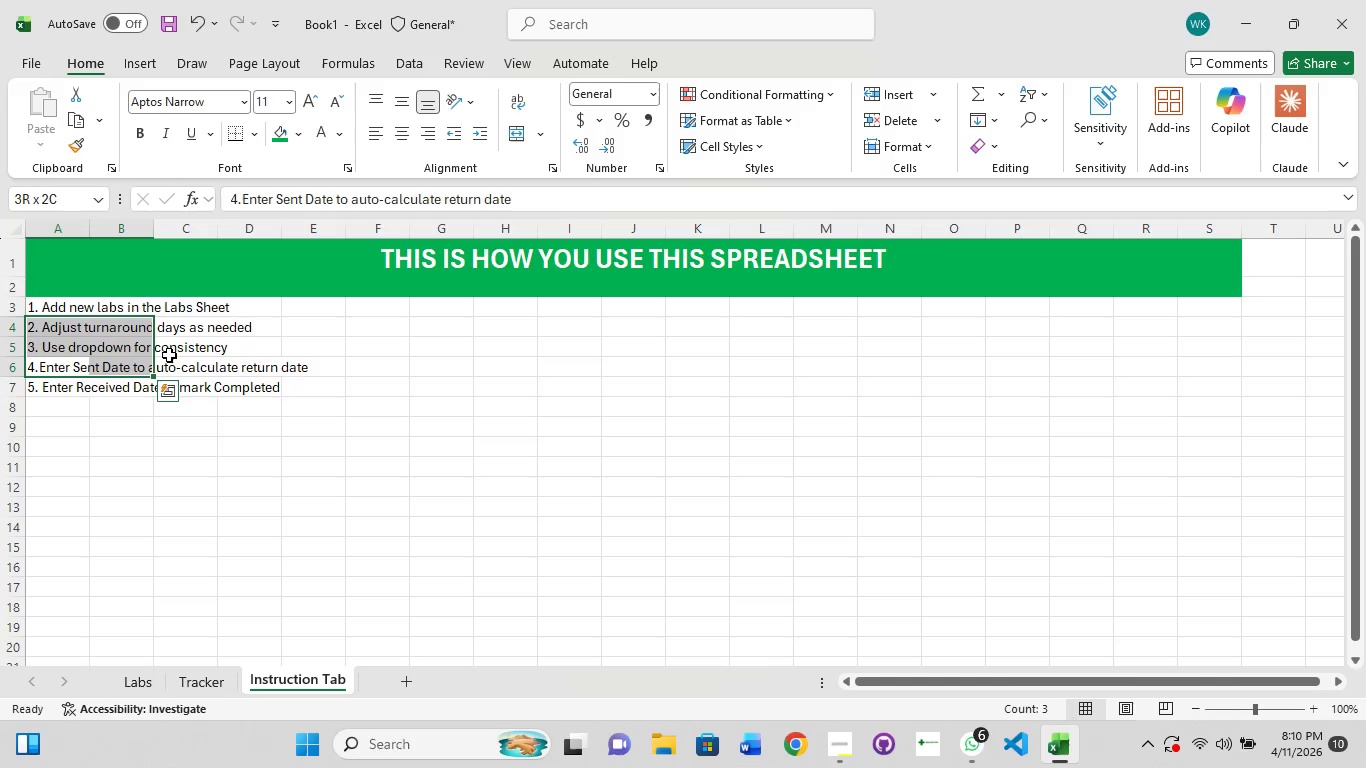 
key(Shift+ShiftLeft)
 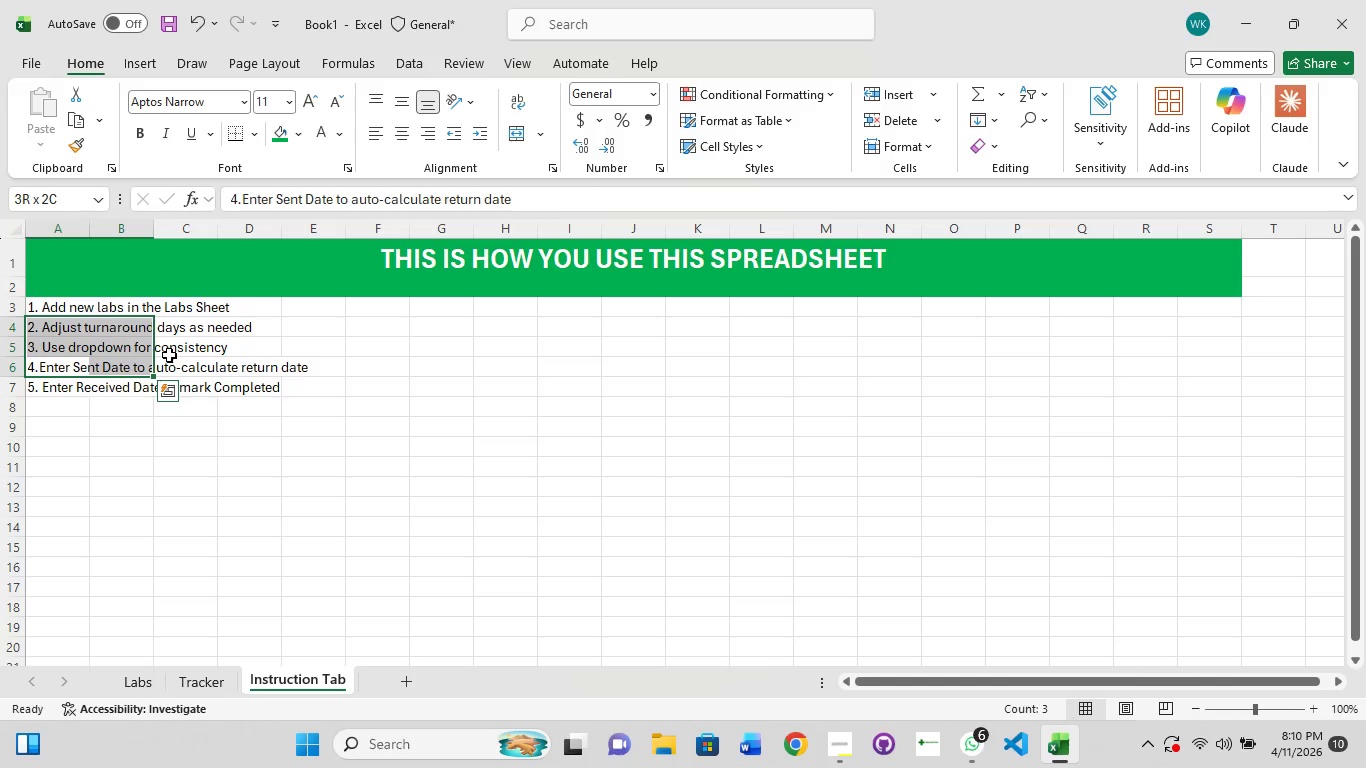 
key(Shift+ShiftLeft)
 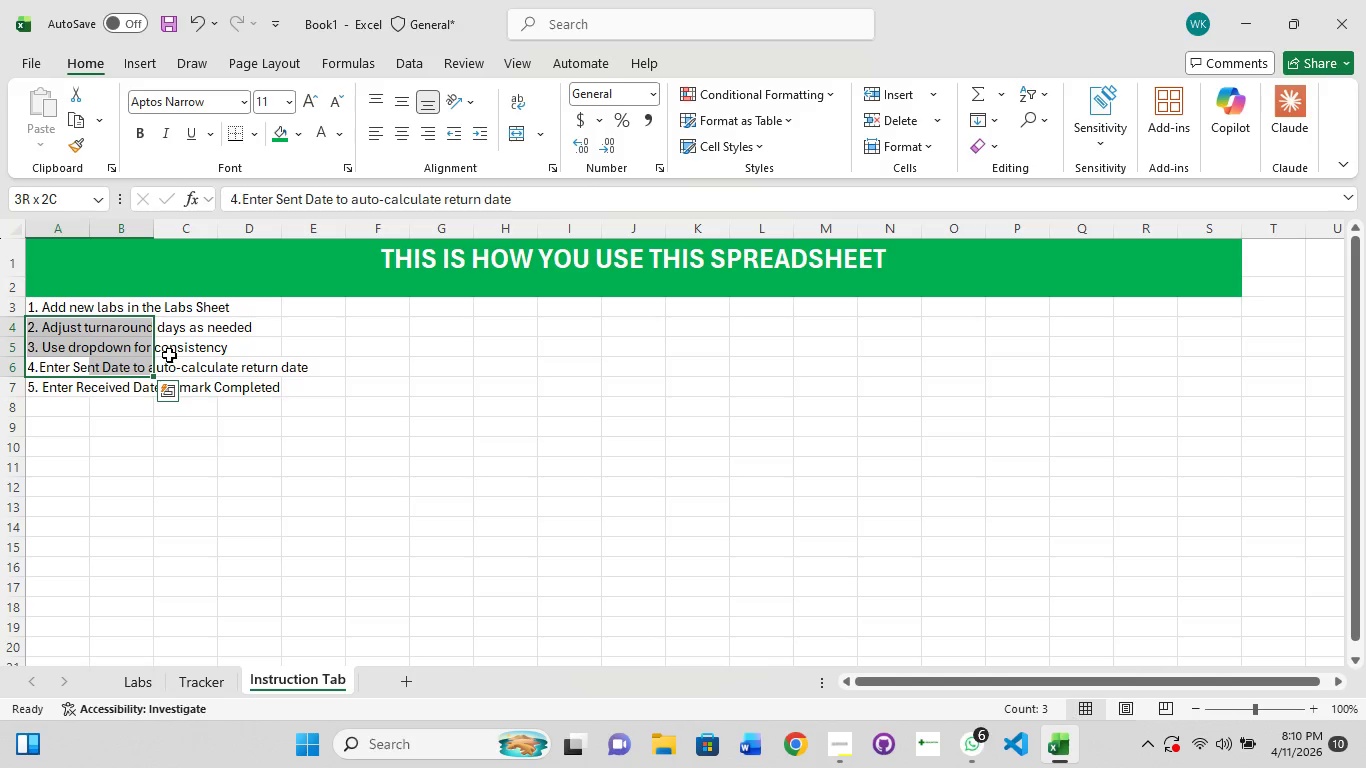 
key(Shift+ShiftLeft)
 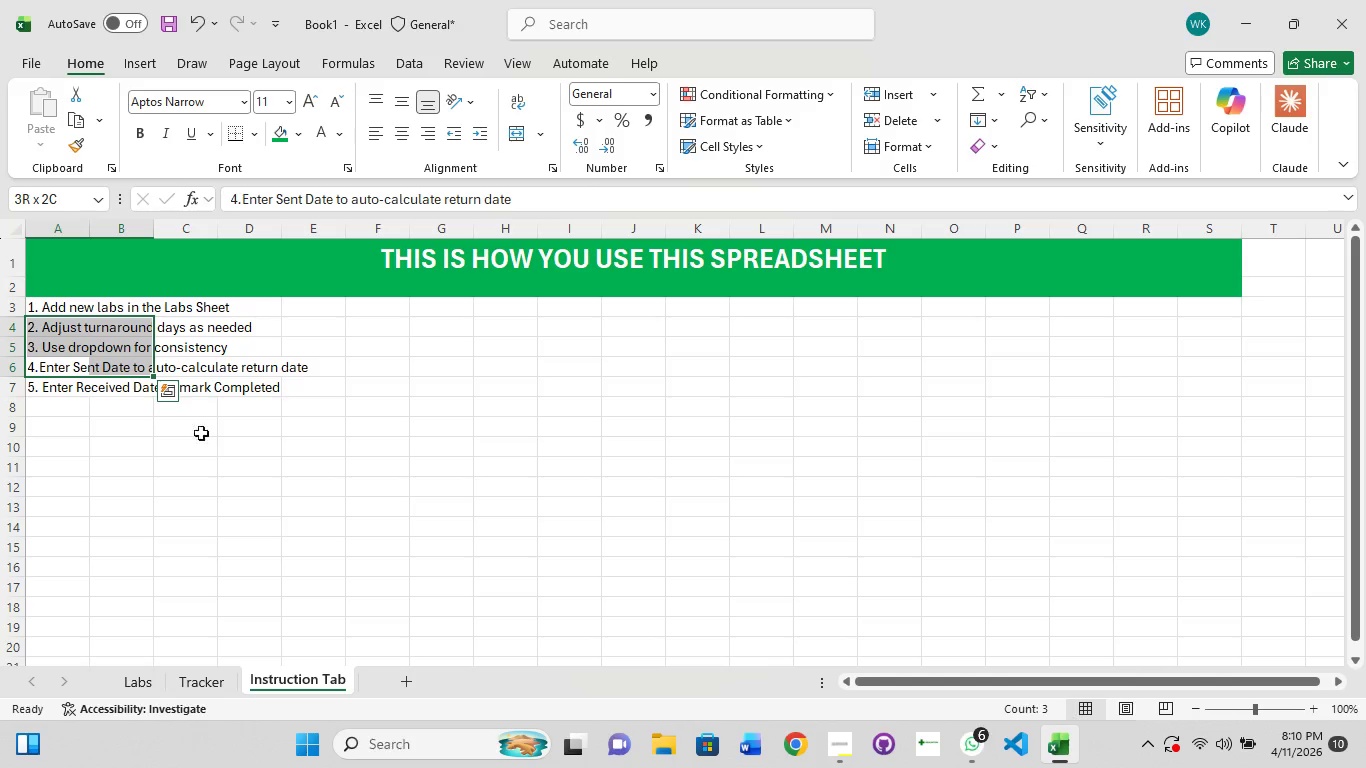 
key(Shift+ShiftLeft)
 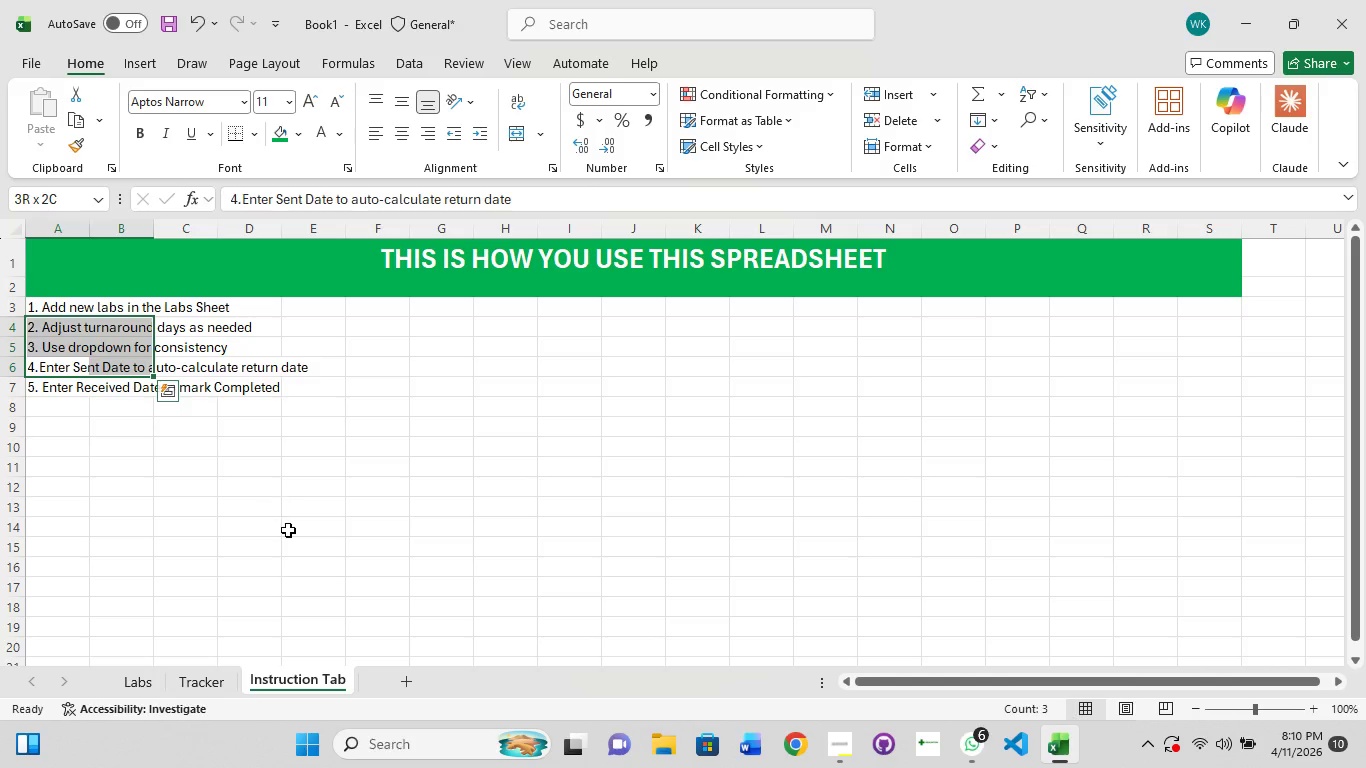 
left_click([288, 530])
 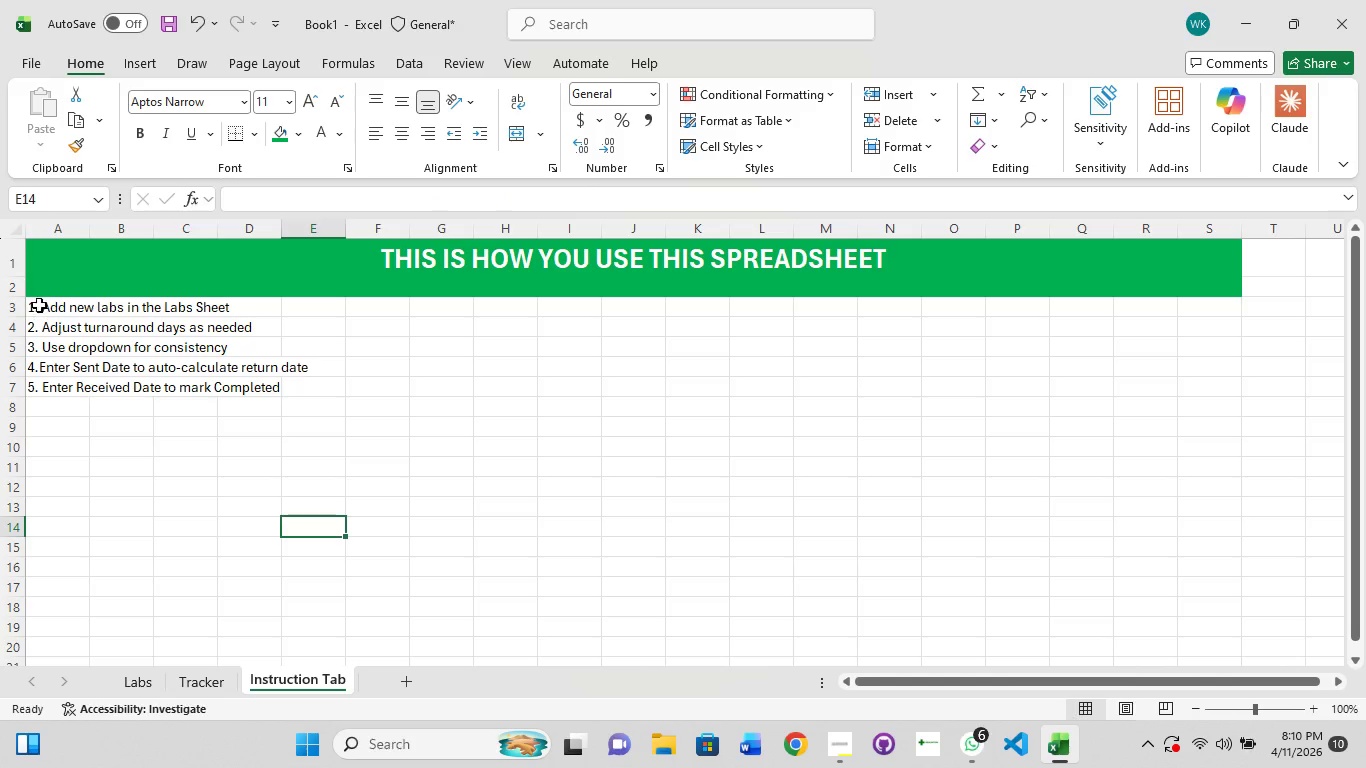 
hold_key(key=ShiftLeft, duration=1.44)
left_click([39, 305])
 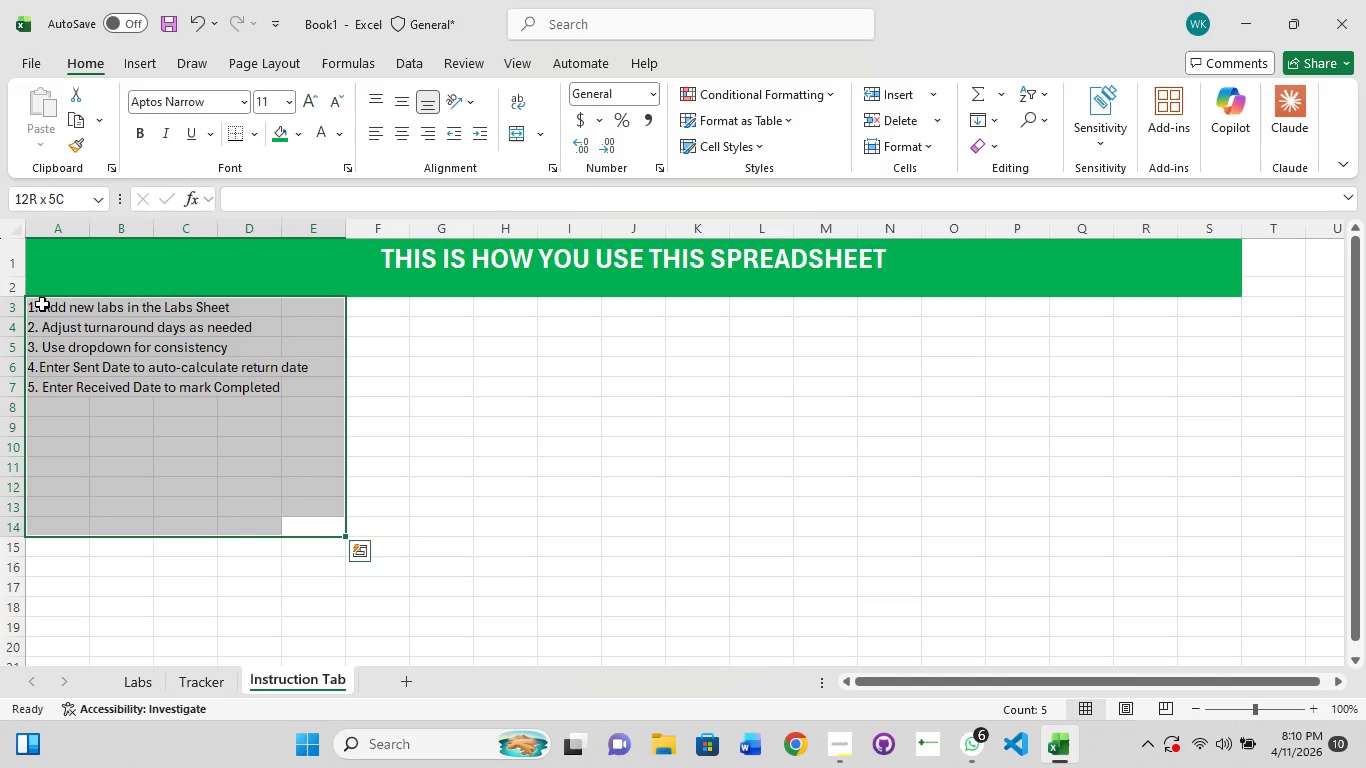 
left_click_drag(start_coordinate=[73, 317], to_coordinate=[79, 317])
 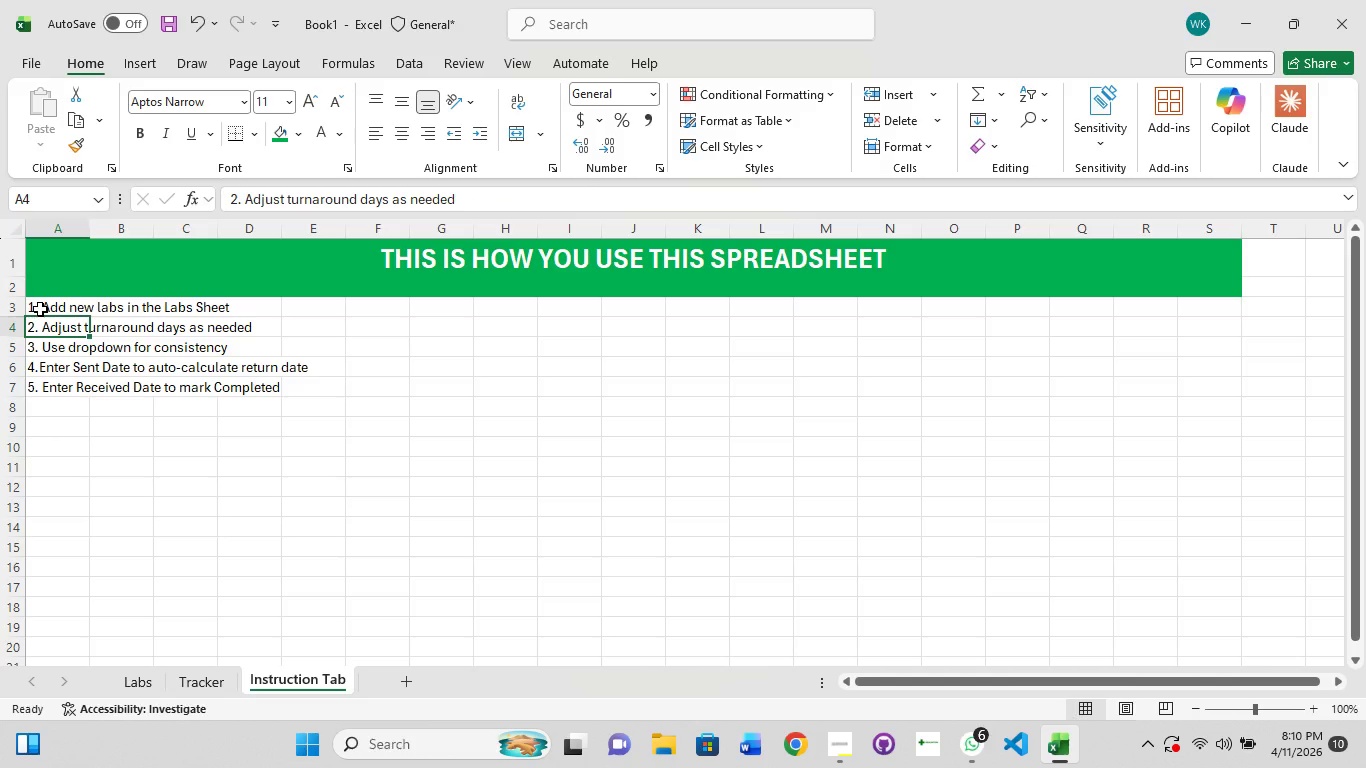 
hold_key(key=ShiftLeft, duration=1.5)
left_click([40, 309])
 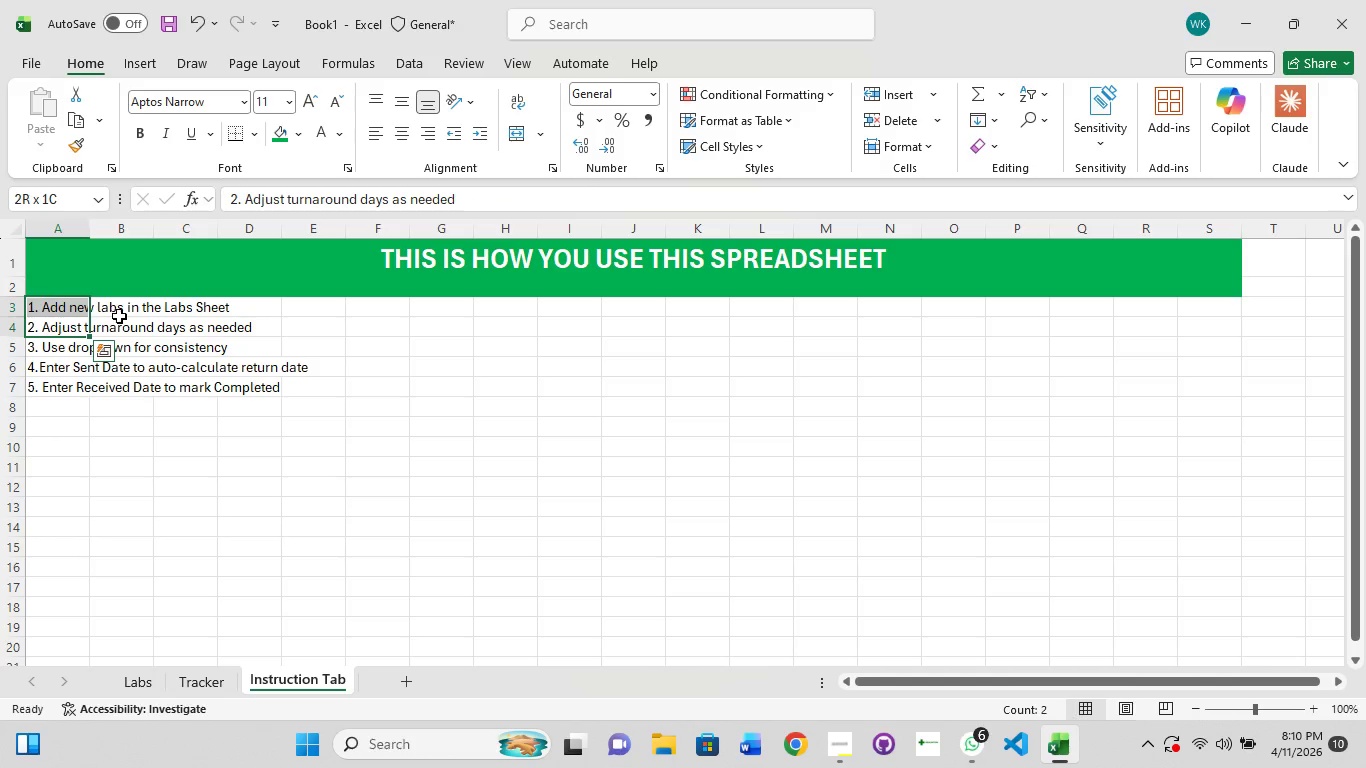 
hold_key(key=ShiftLeft, duration=1.5)
left_click([133, 310])
 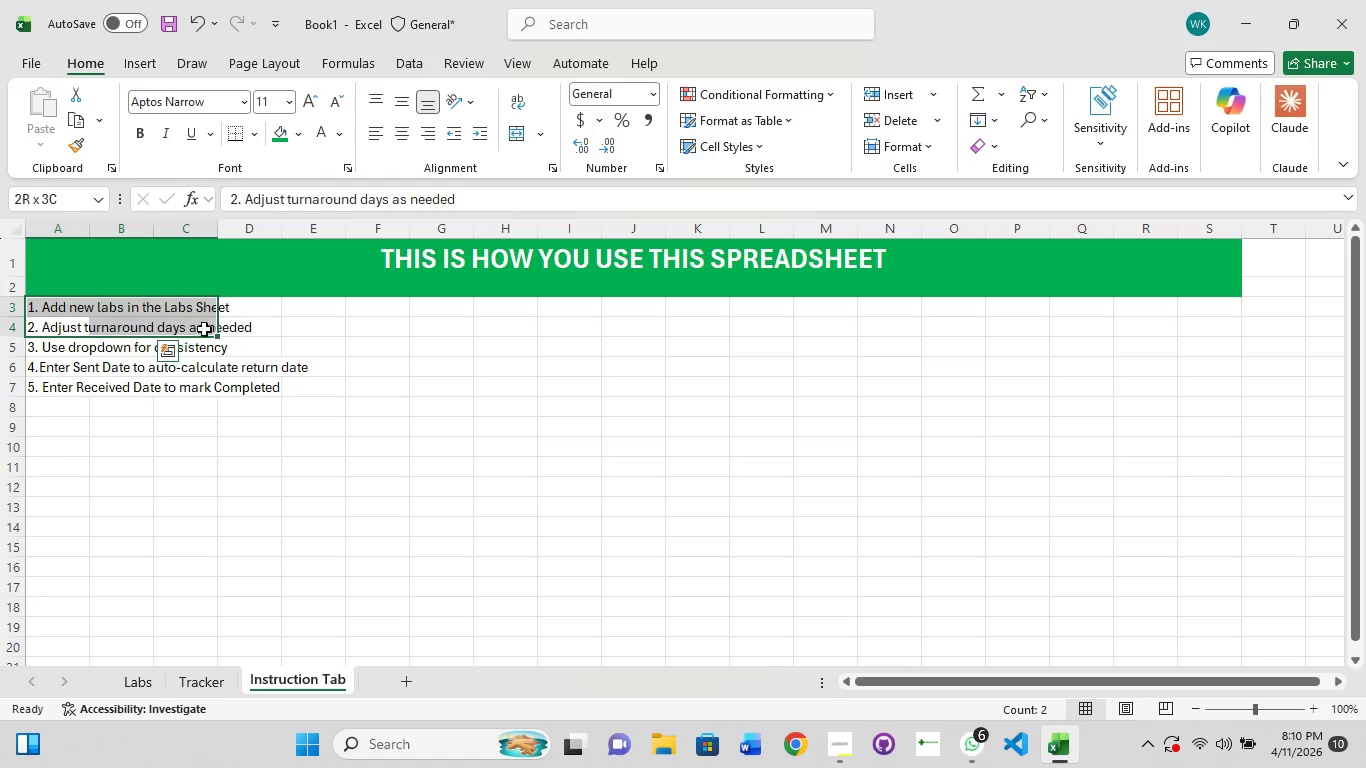 
left_click([212, 339])
 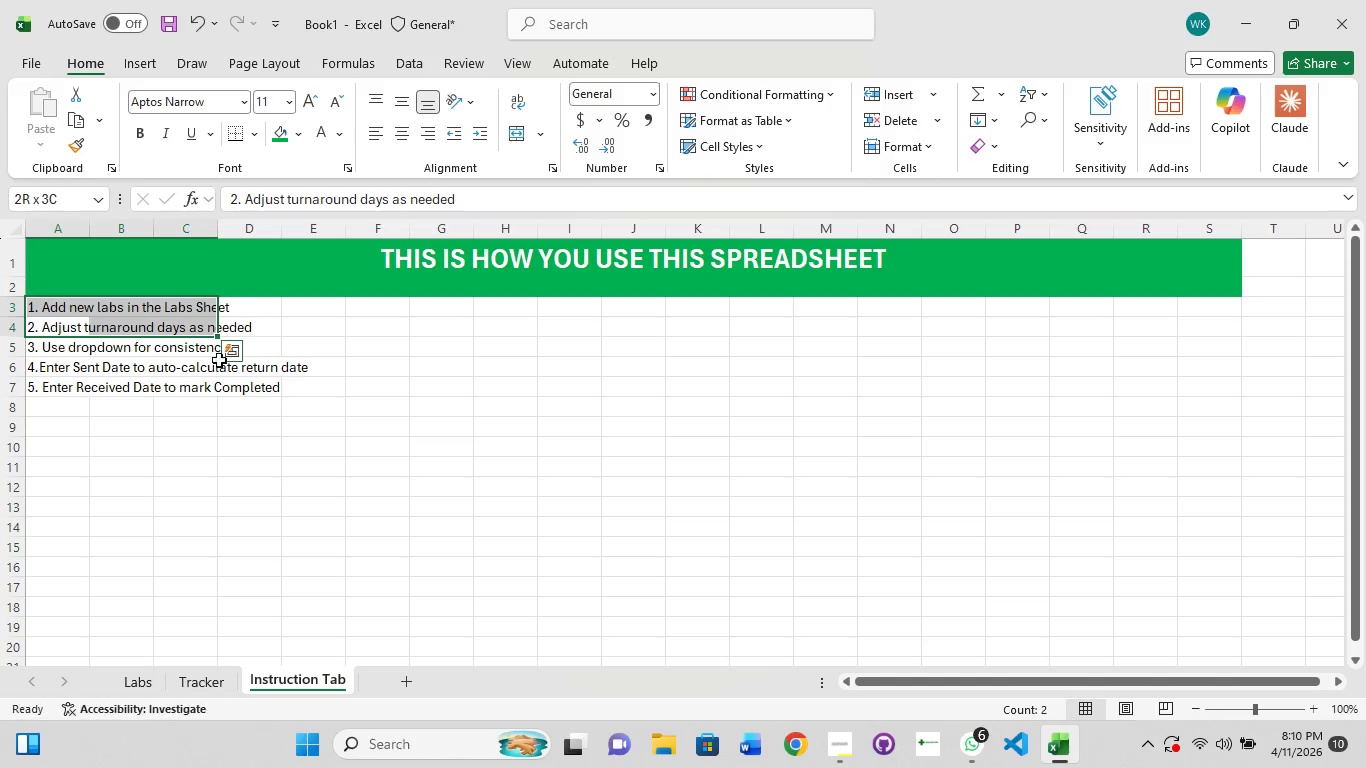 
hold_key(key=ShiftLeft, duration=1.27)
 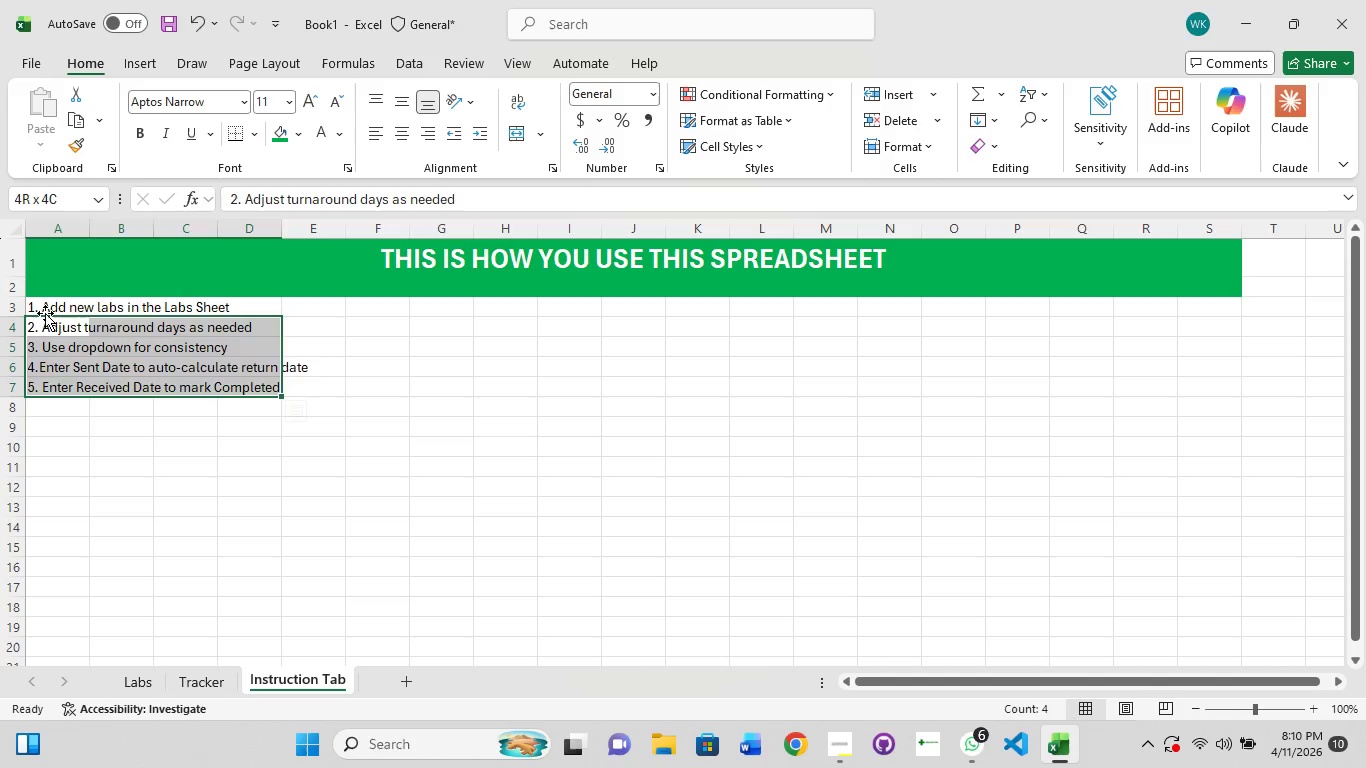 
left_click([46, 312])
 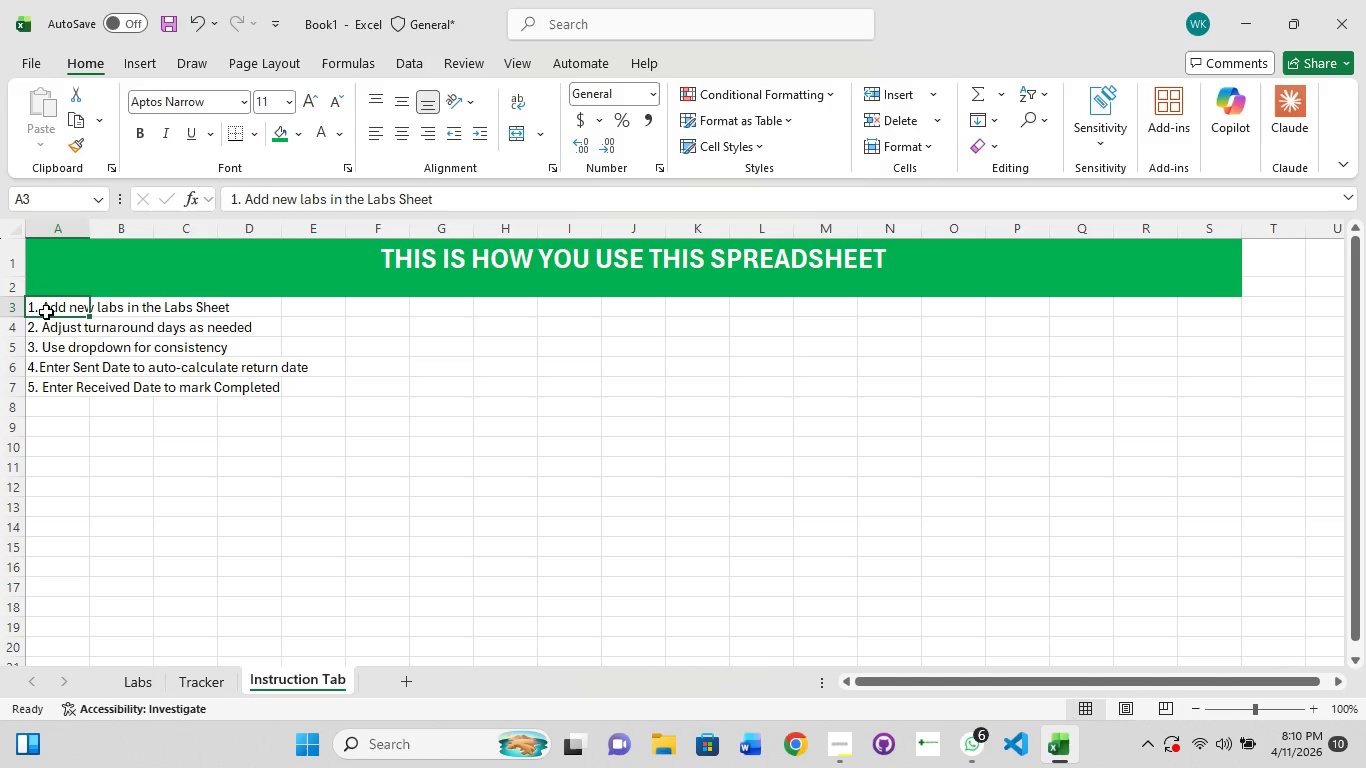 
hold_key(key=ShiftLeft, duration=1.52)
left_click([128, 309])
 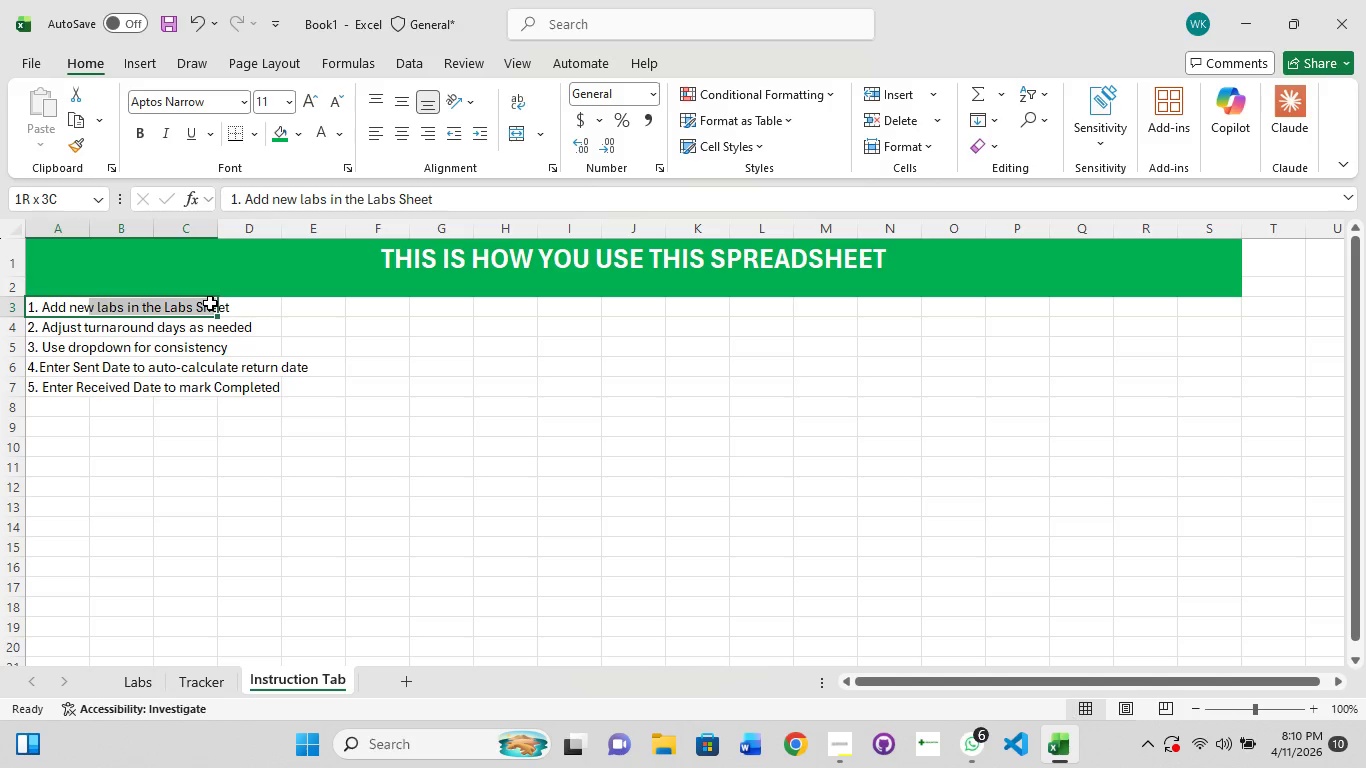 
hold_key(key=ShiftLeft, duration=1.52)
left_click([216, 334])
 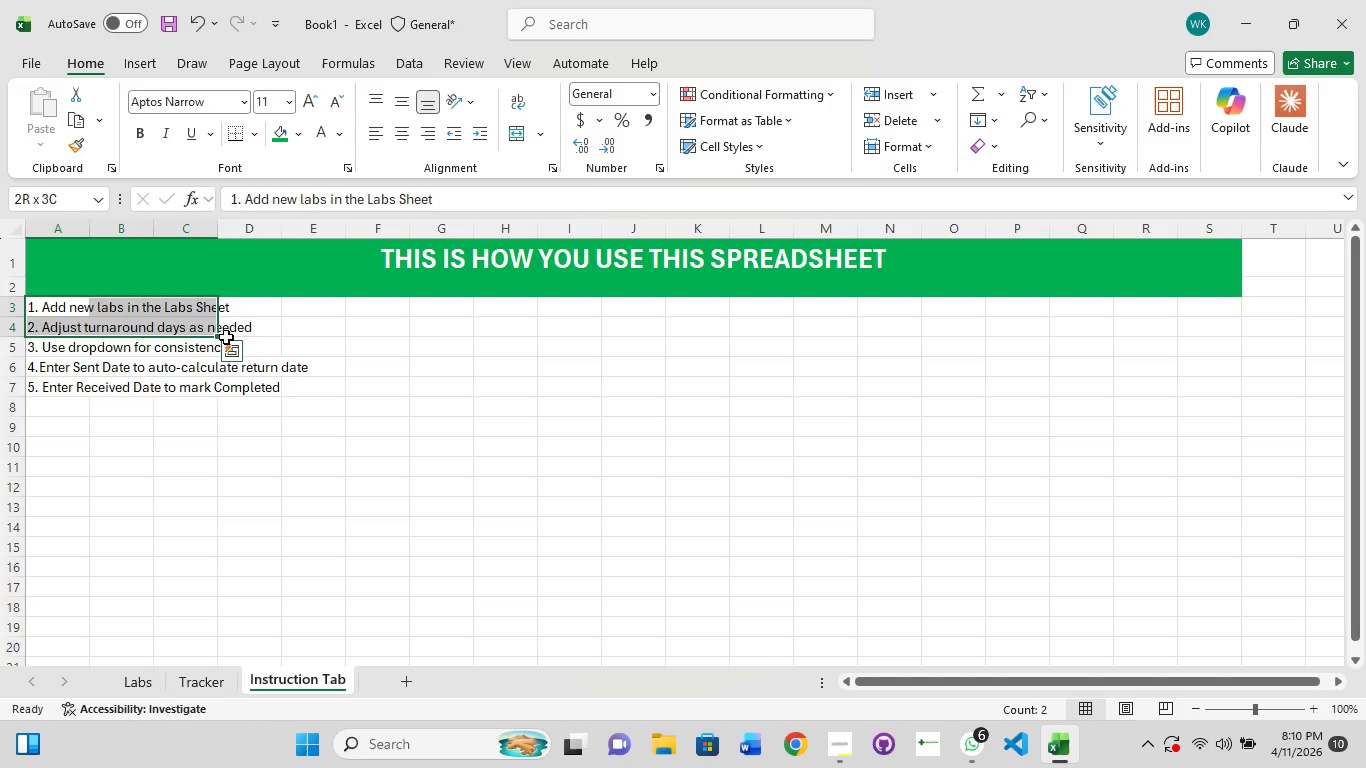 
left_click([238, 337])
 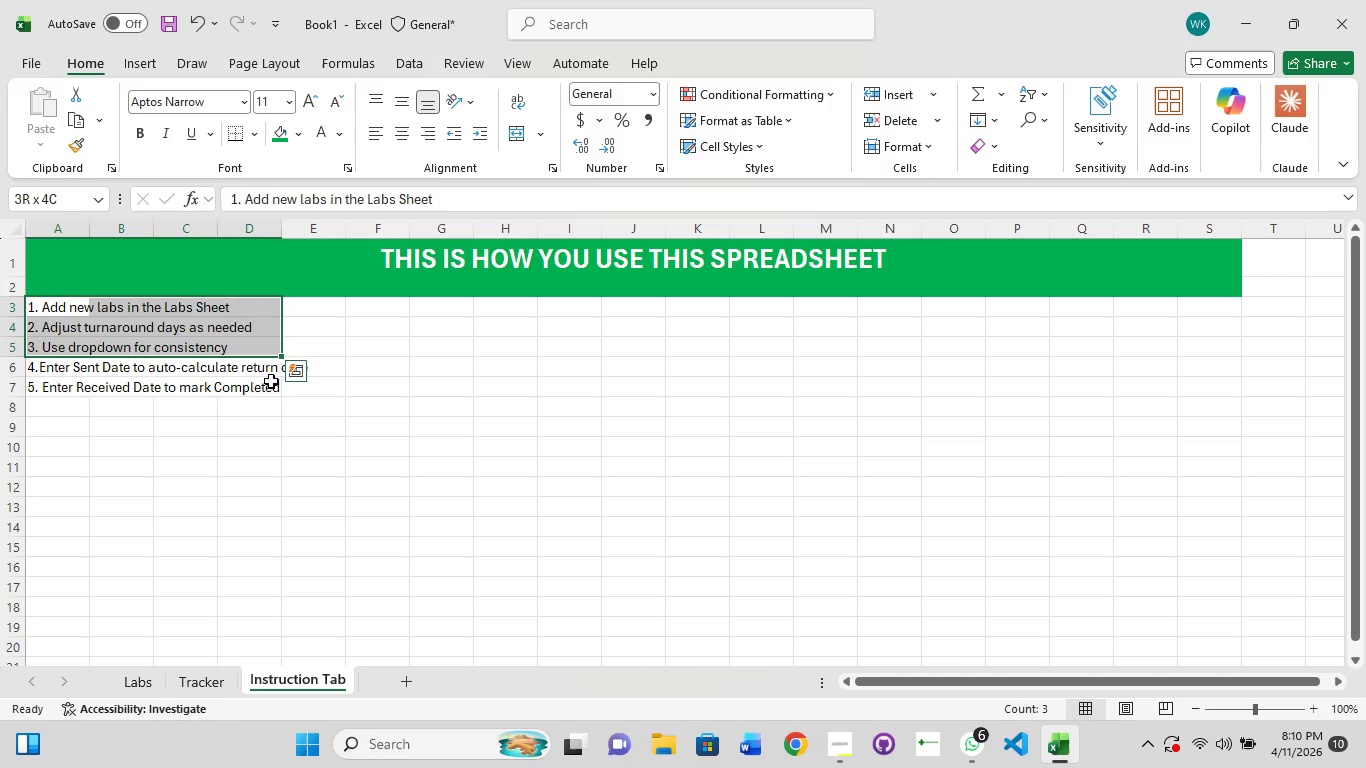 
left_click([276, 390])
 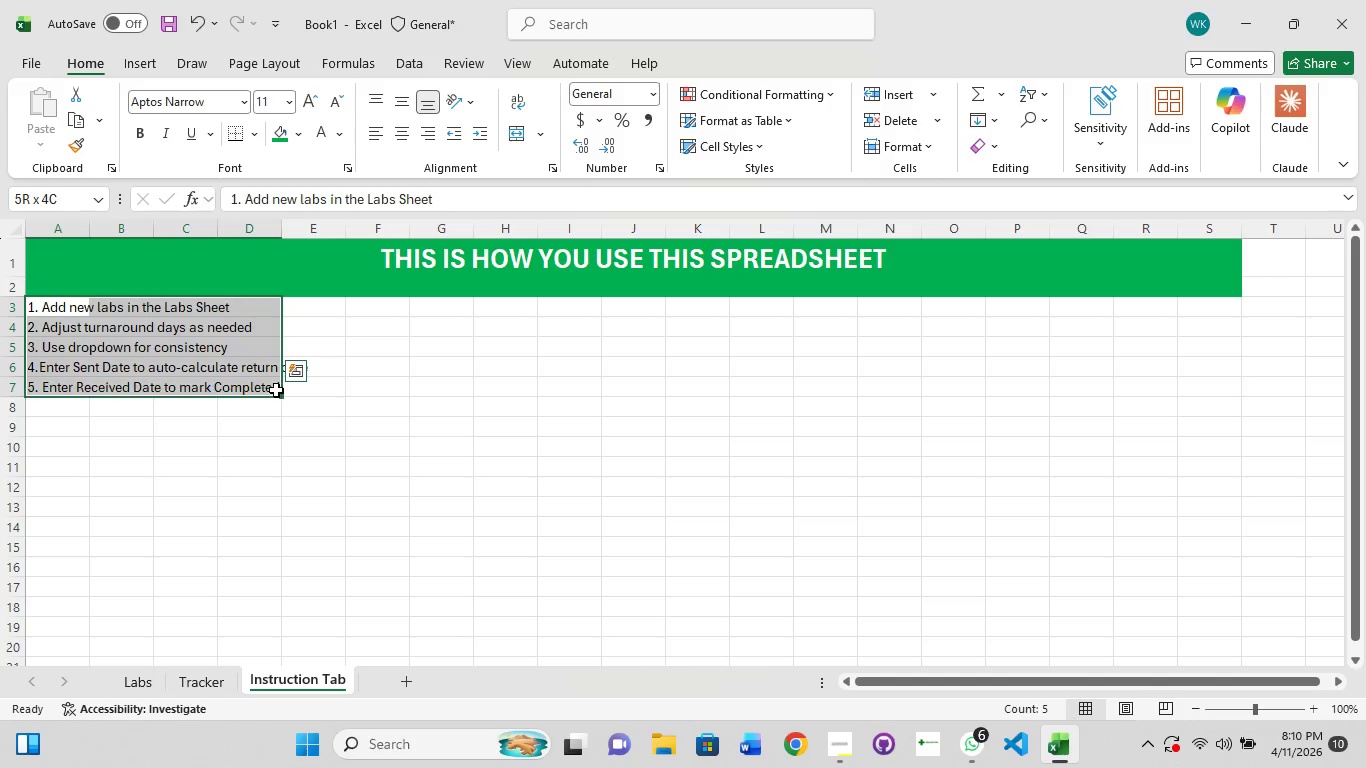 
hold_key(key=ShiftLeft, duration=0.58)
 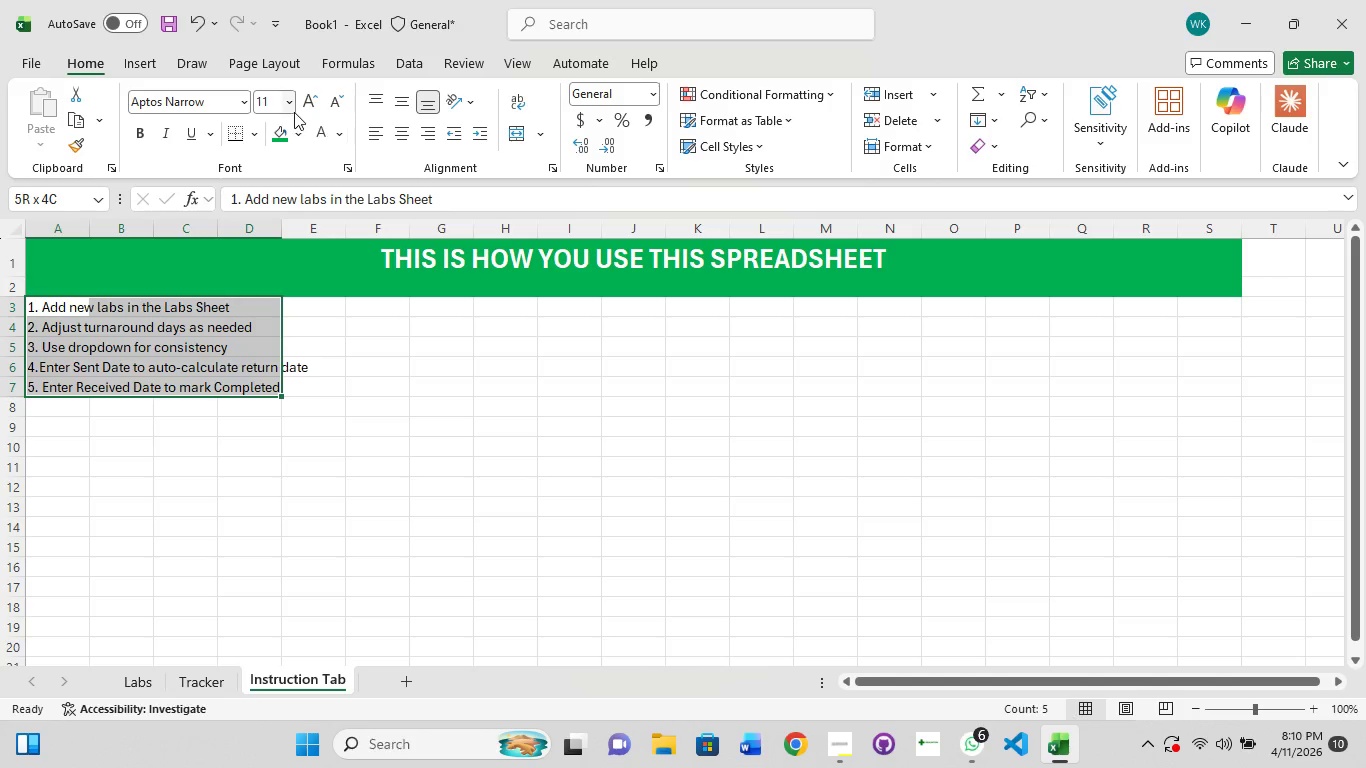 
left_click([292, 108])
 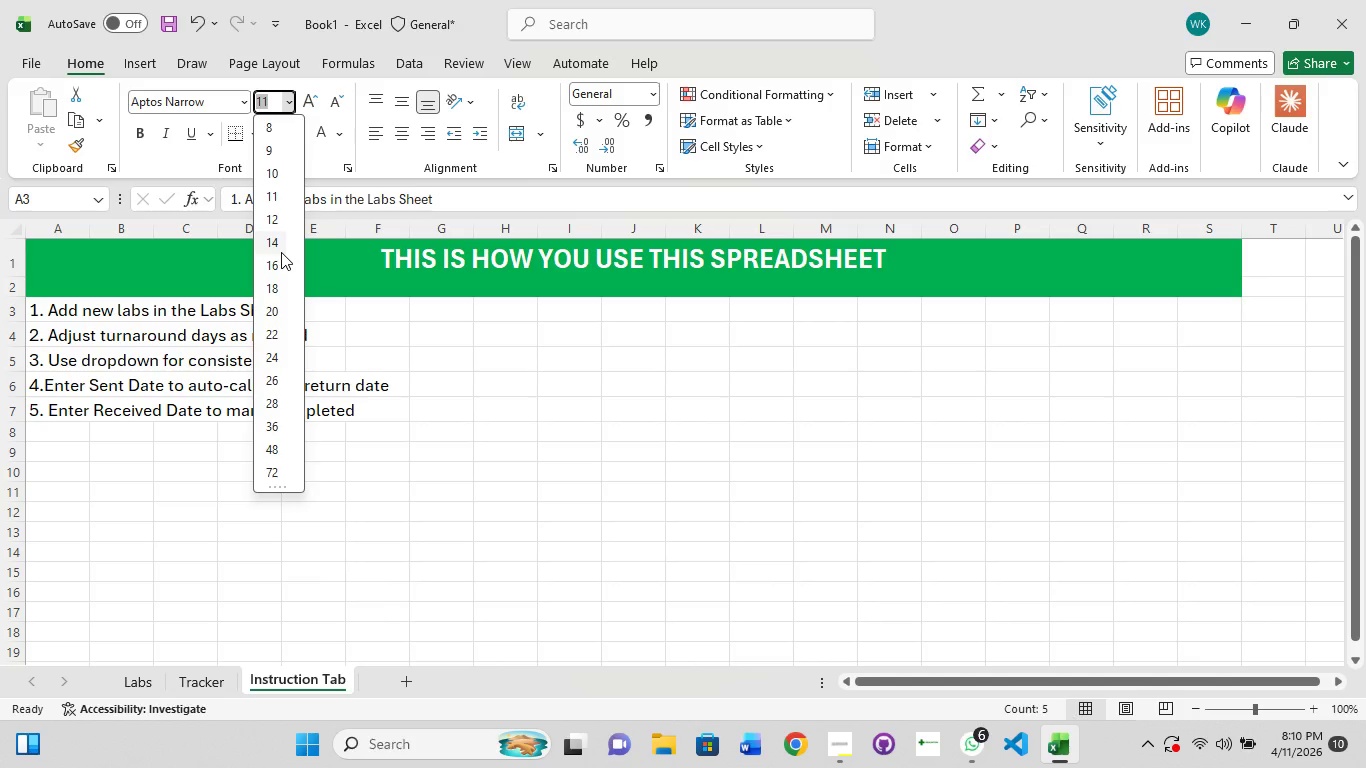 
left_click([281, 252])
 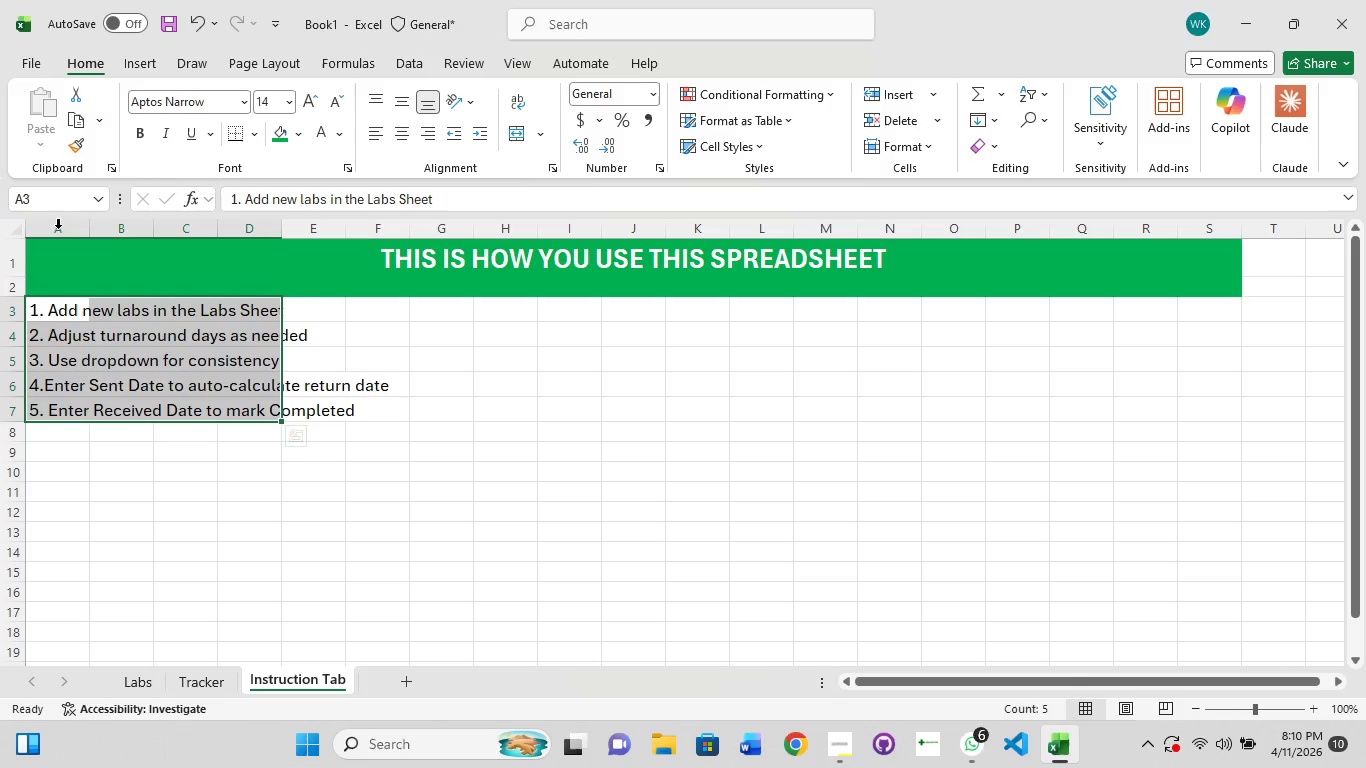 
wait(13.22)
 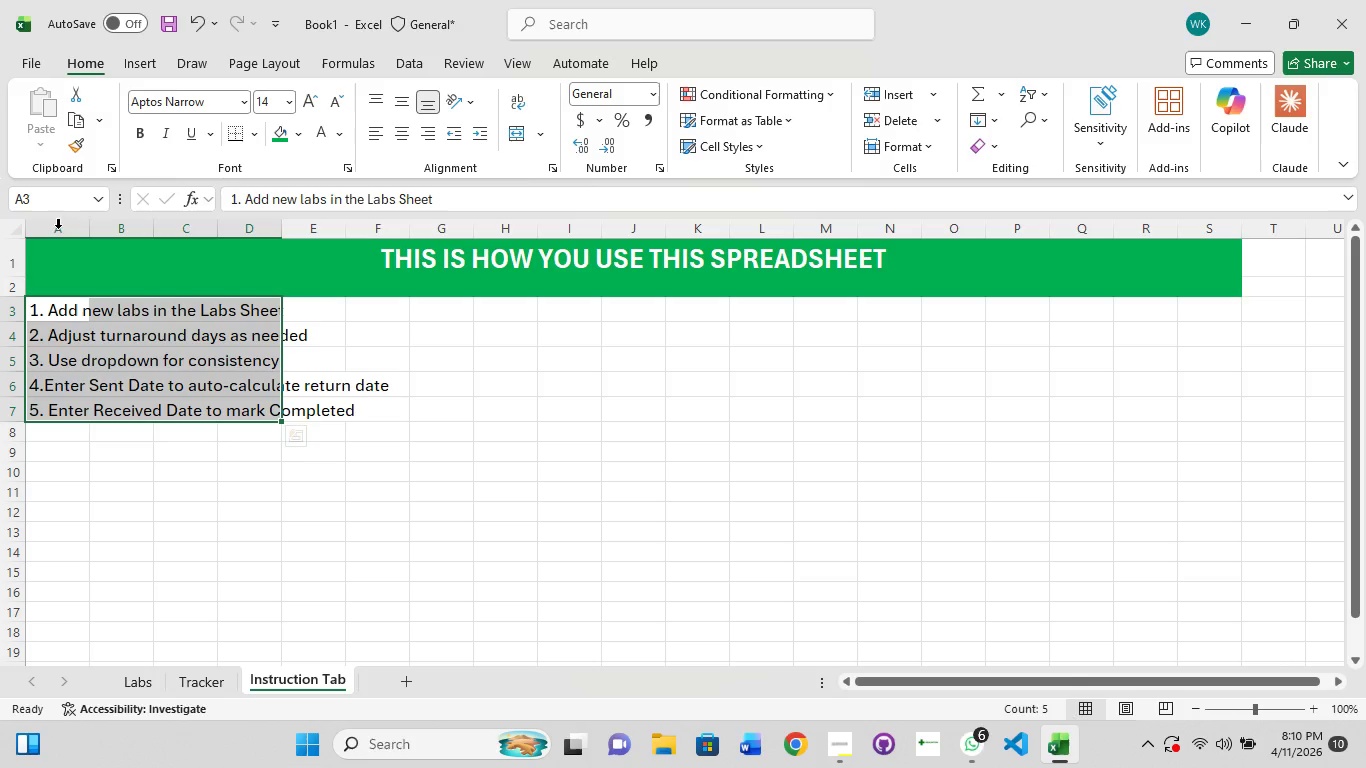 
left_click([295, 133])
 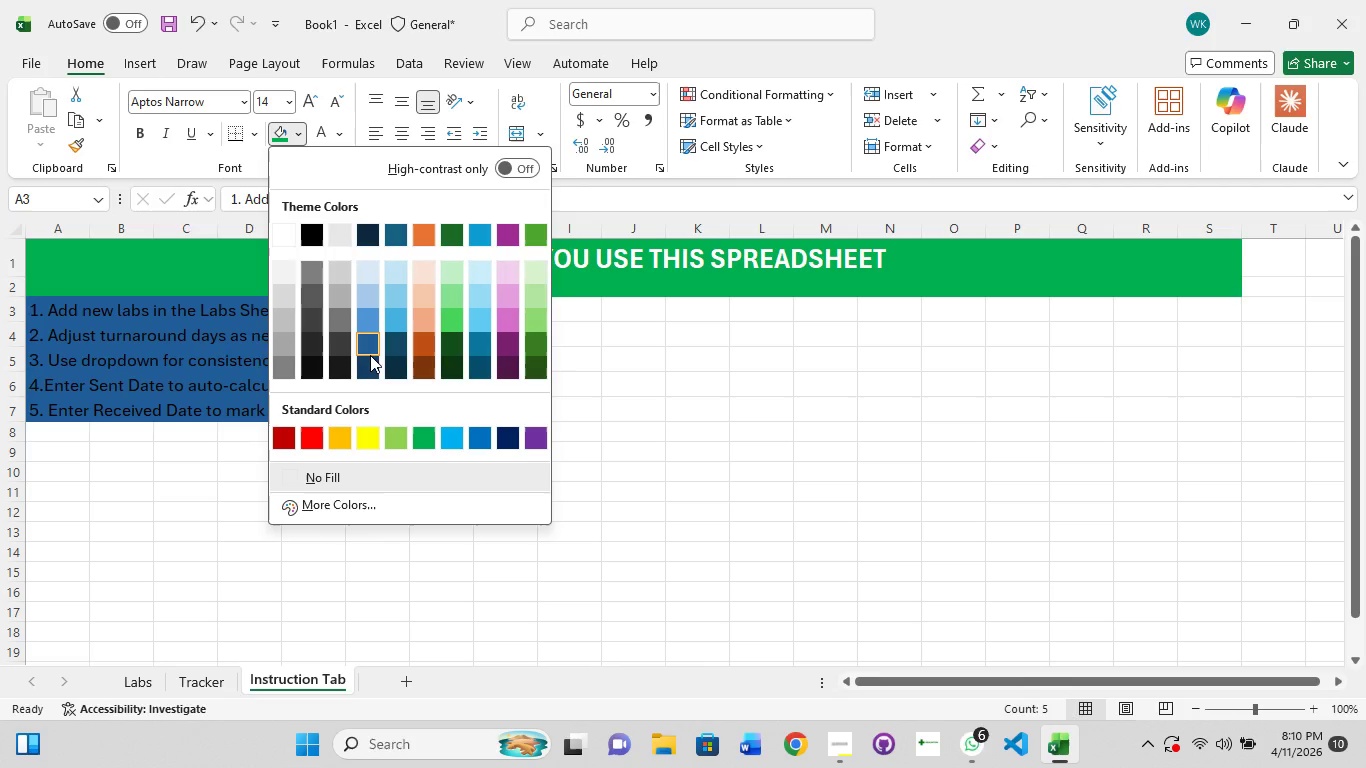 
left_click([370, 355])
 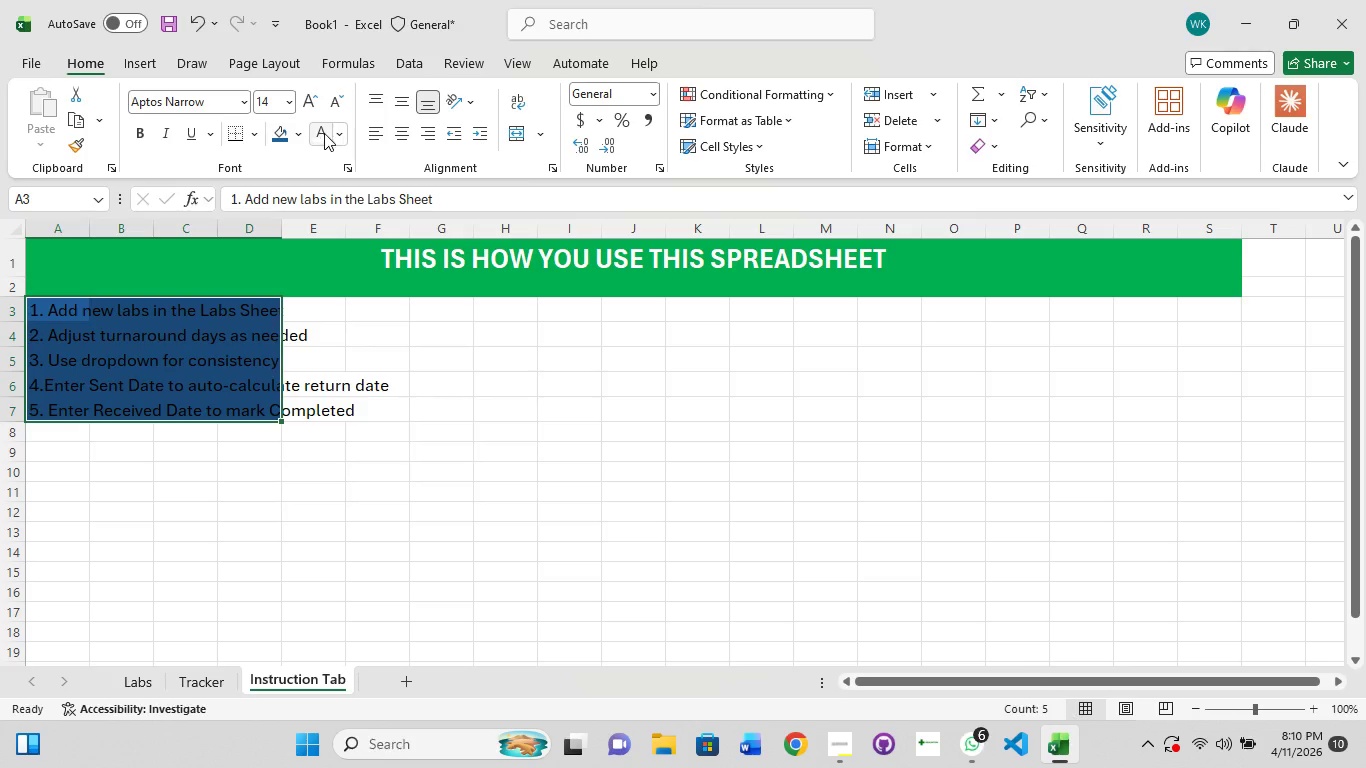 
left_click([322, 134])
 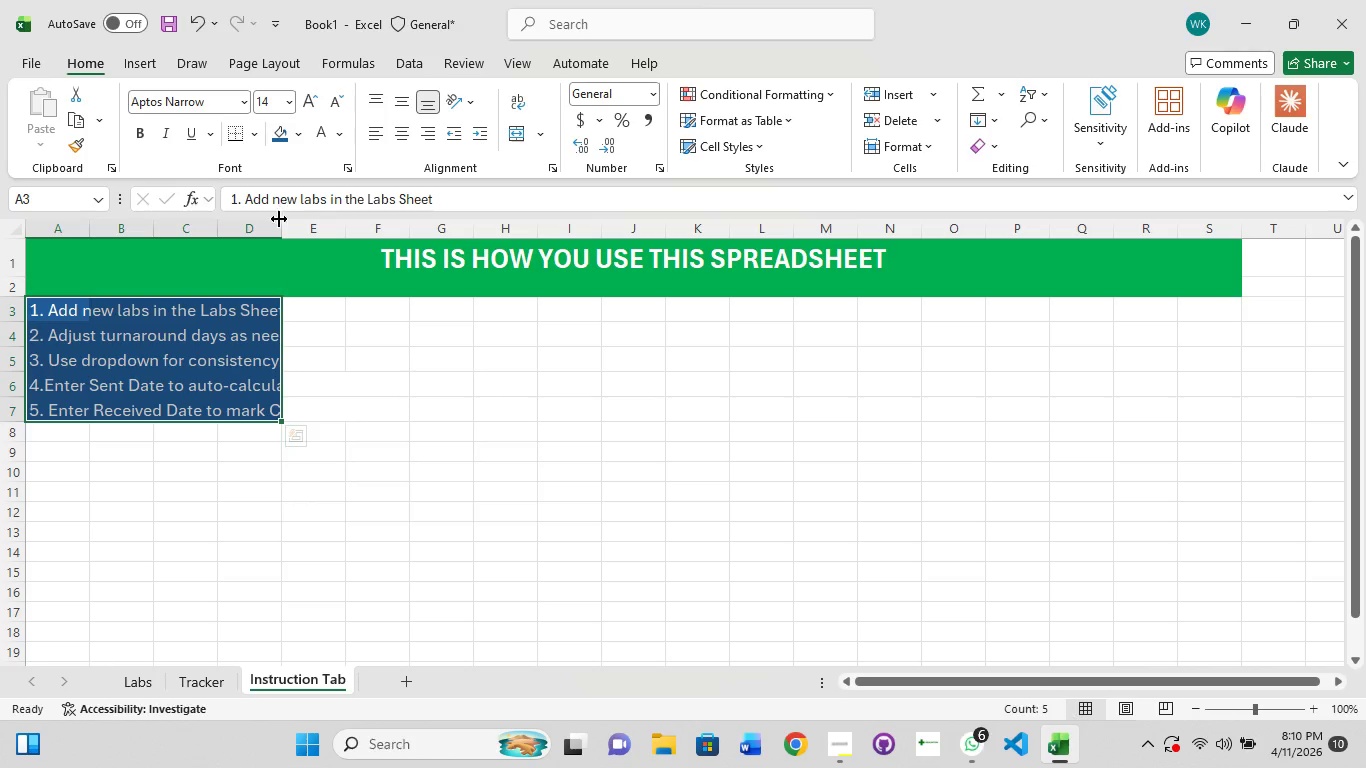 
wait(5.06)
 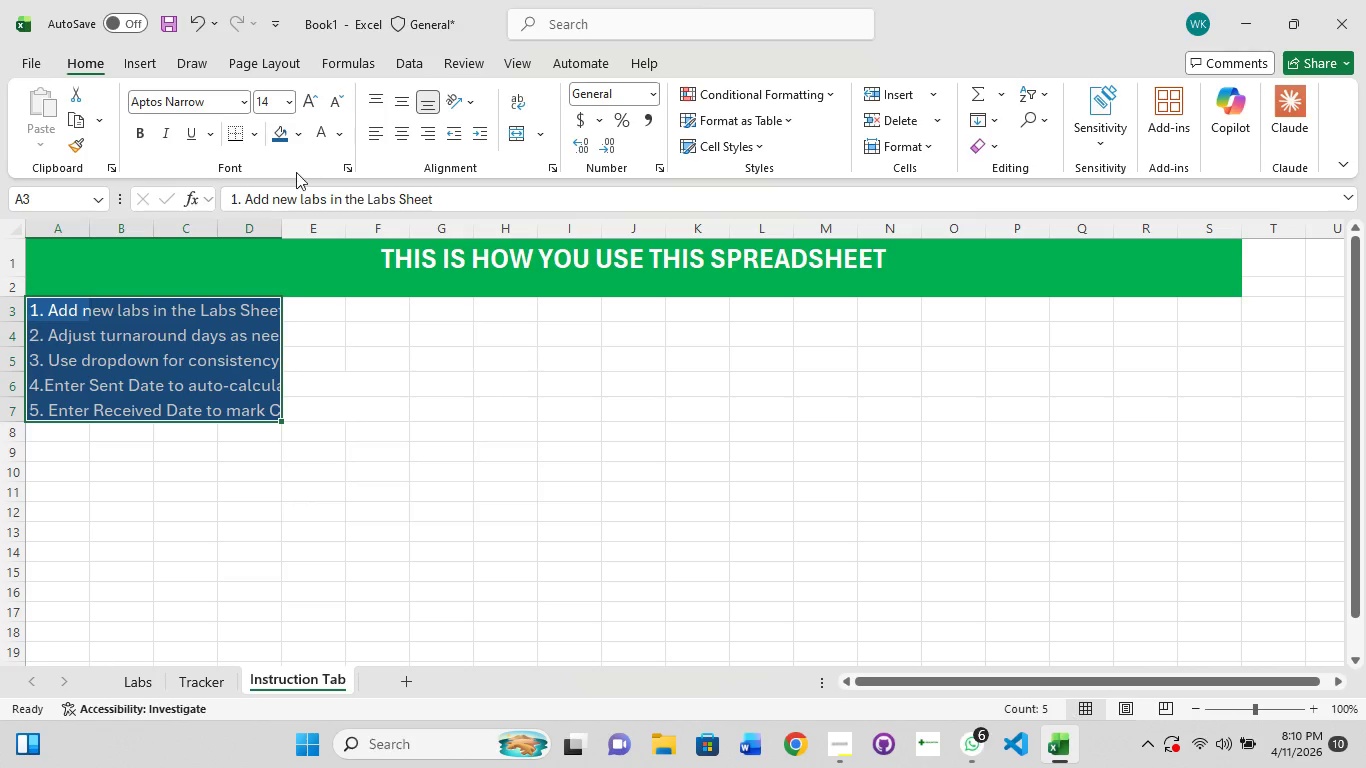 
double_click([279, 227])
 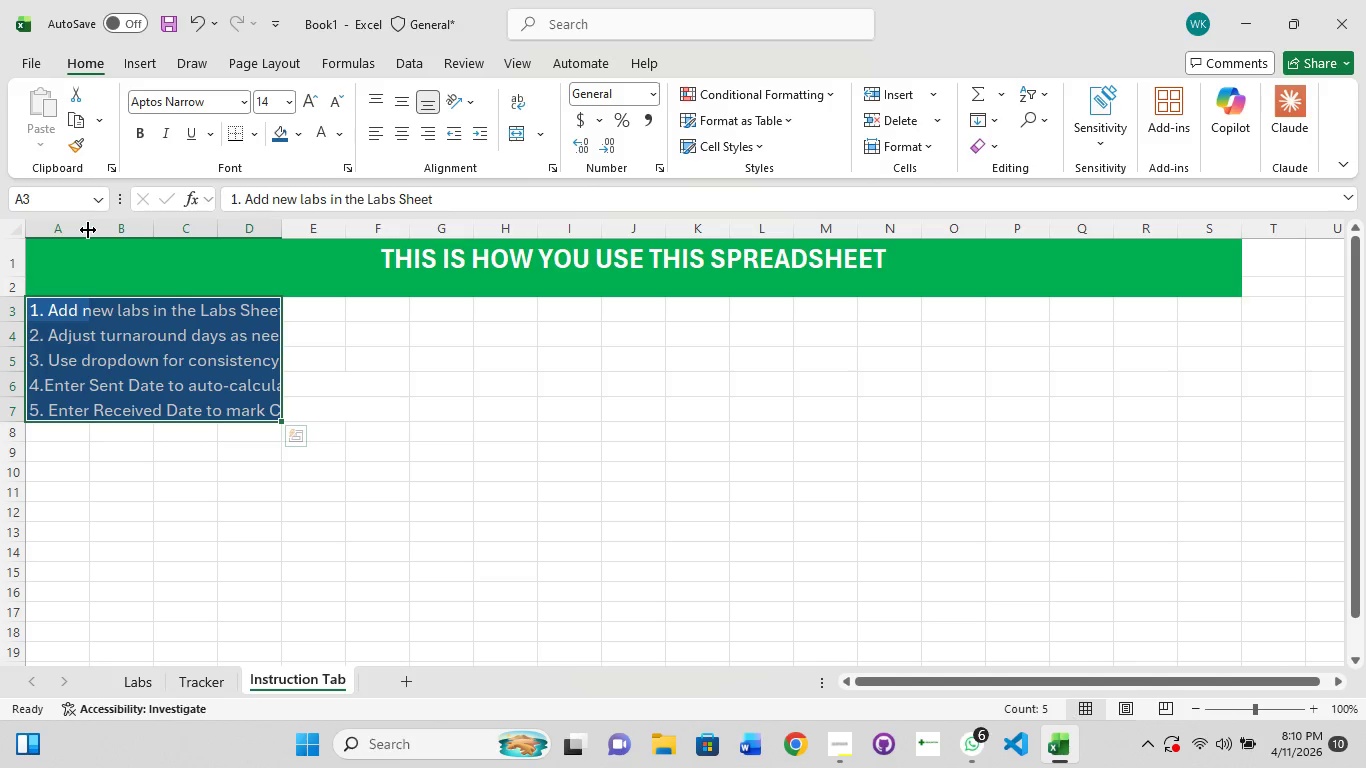 
double_click([87, 230])
 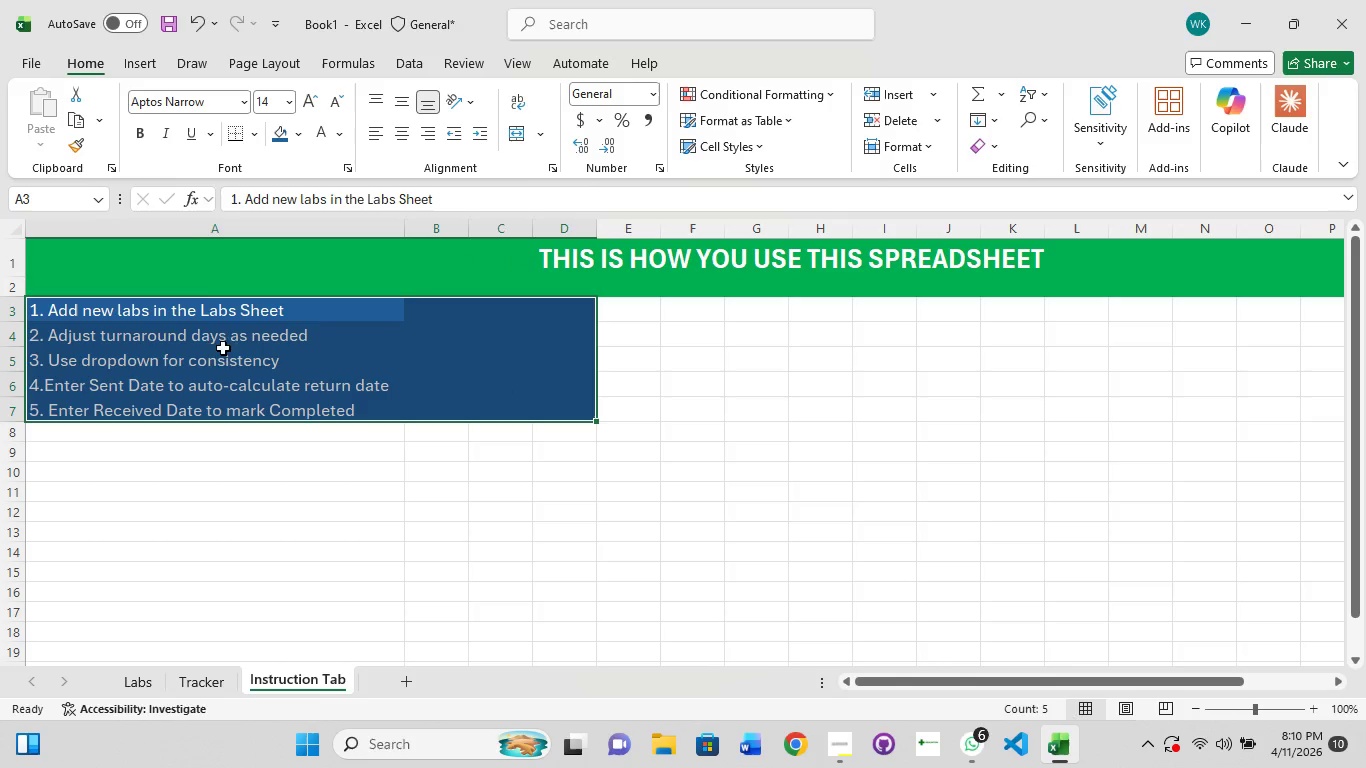 
left_click([150, 138])
 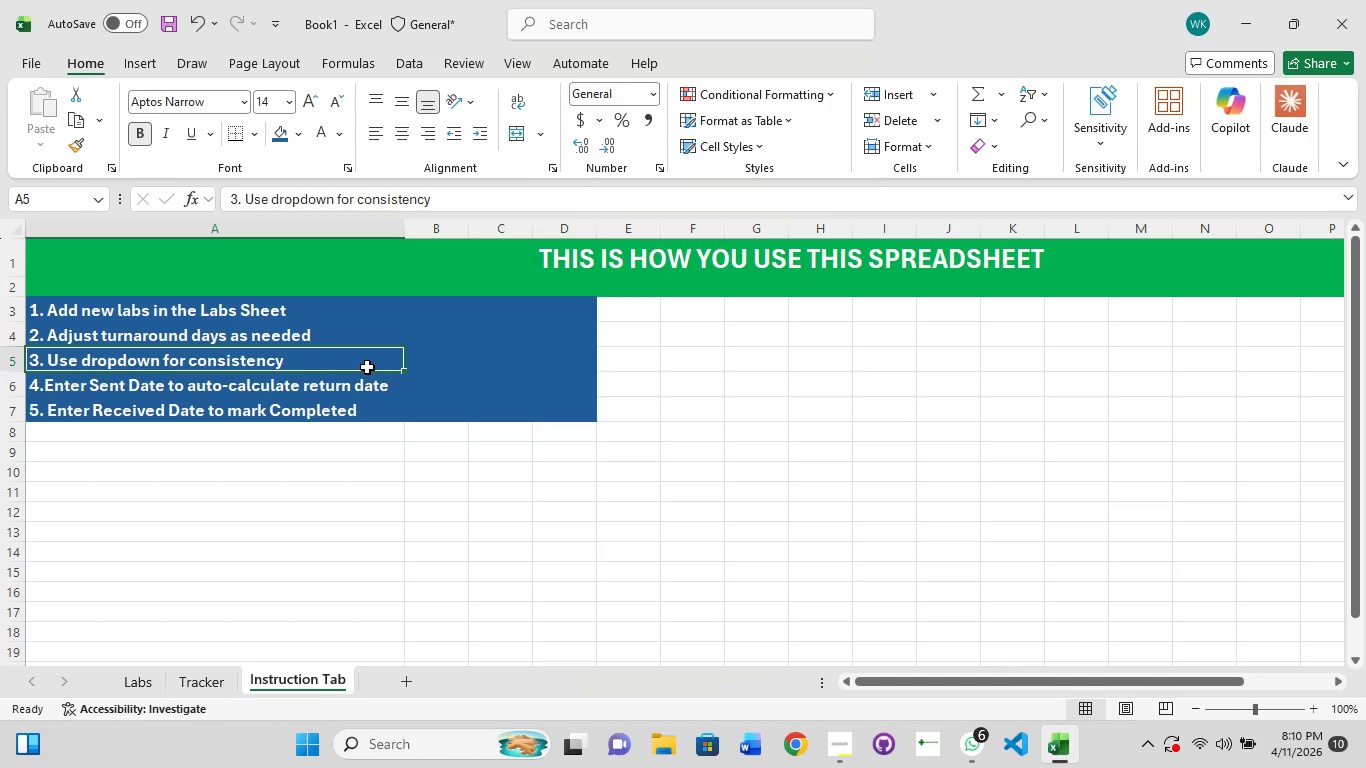 
left_click([395, 398])
 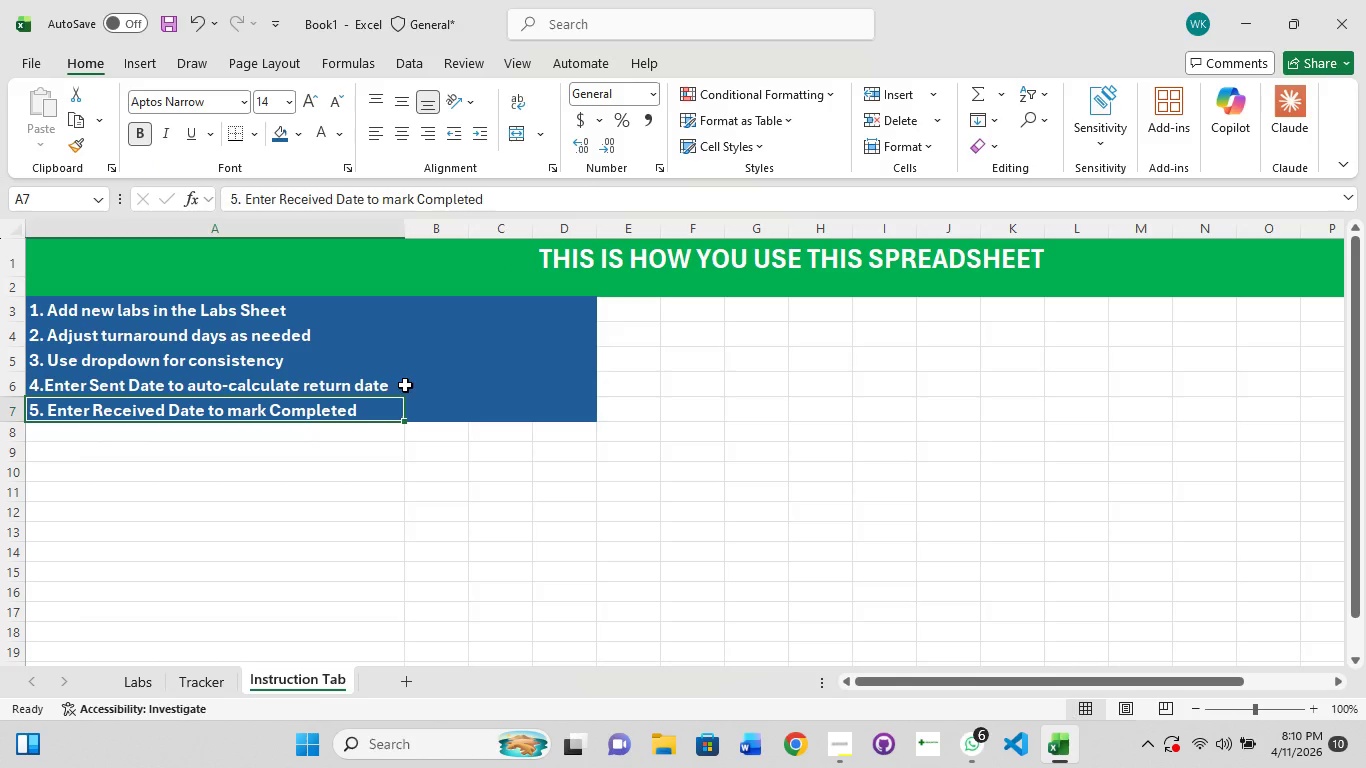 
left_click([405, 385])
 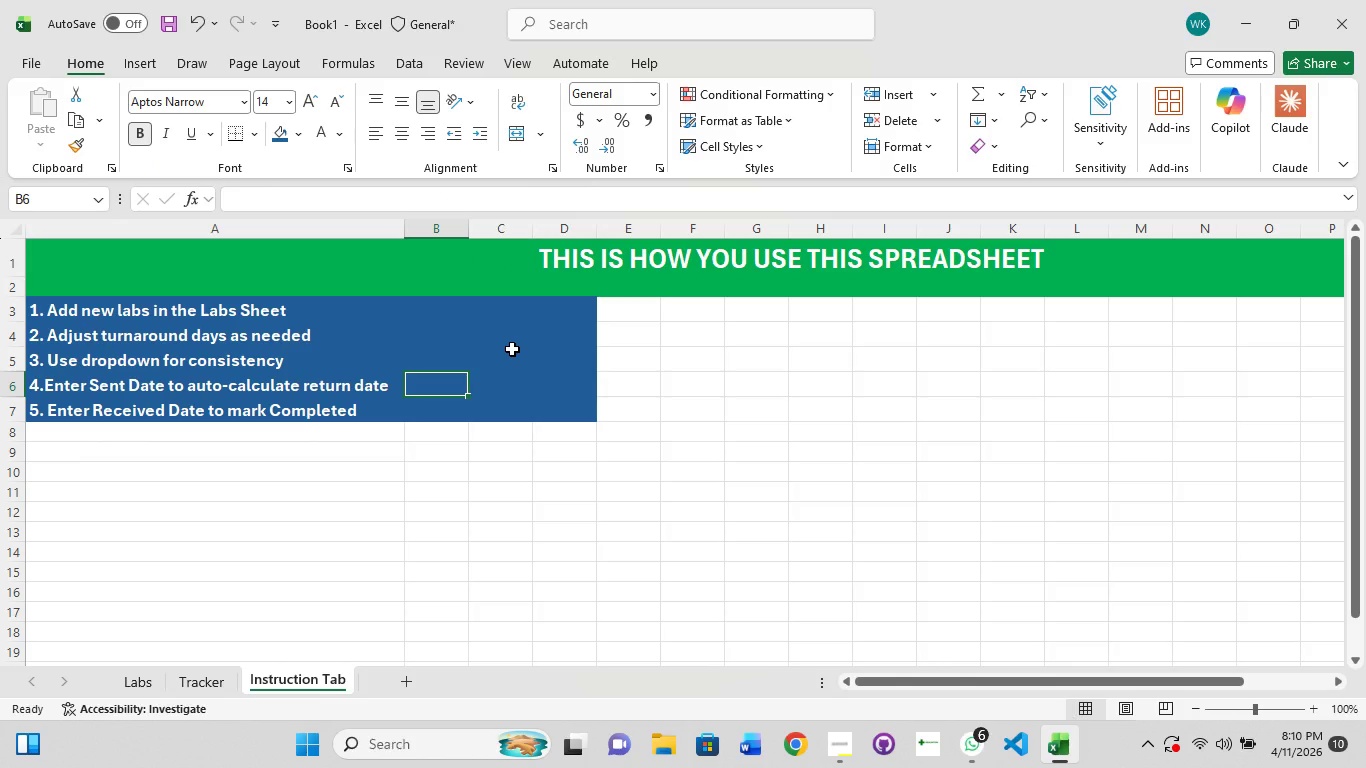 
hold_key(key=ShiftLeft, duration=0.75)
left_click([512, 349])
 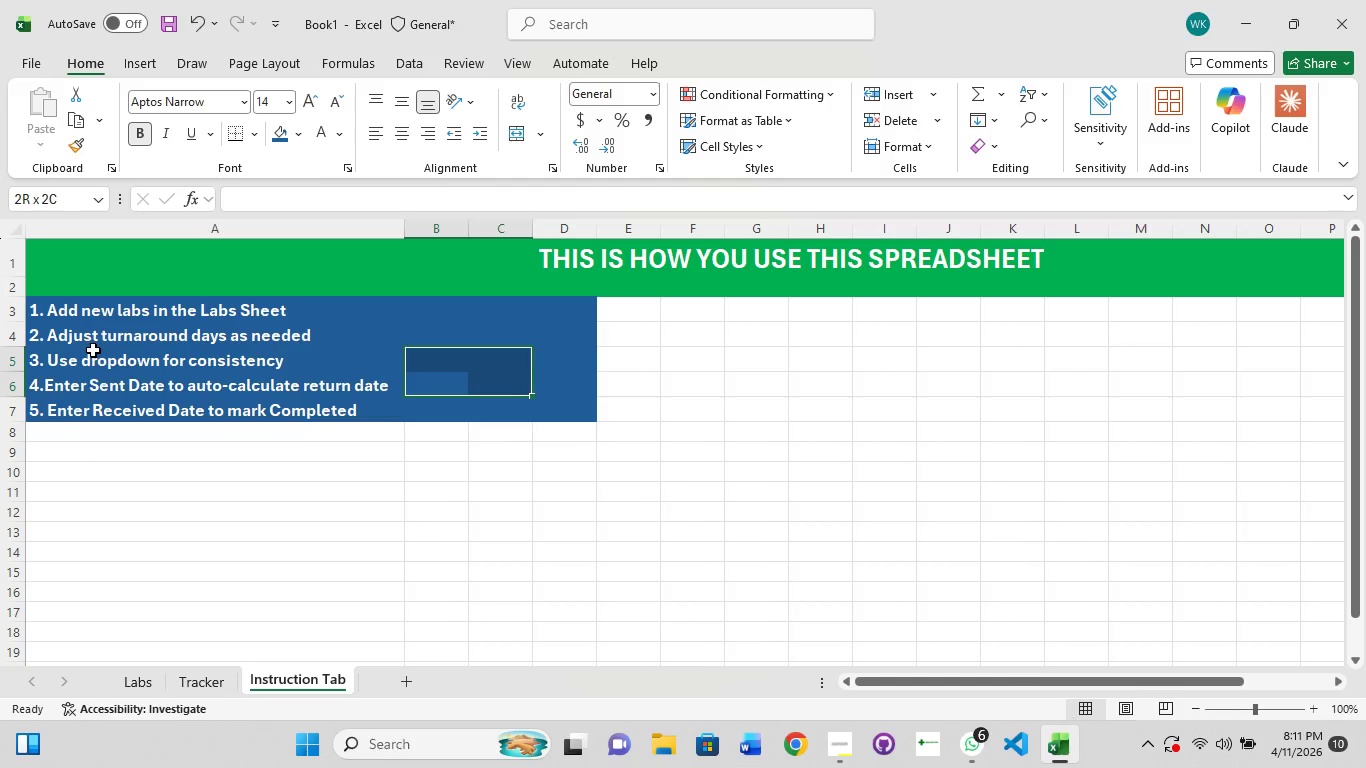 
left_click([92, 350])
 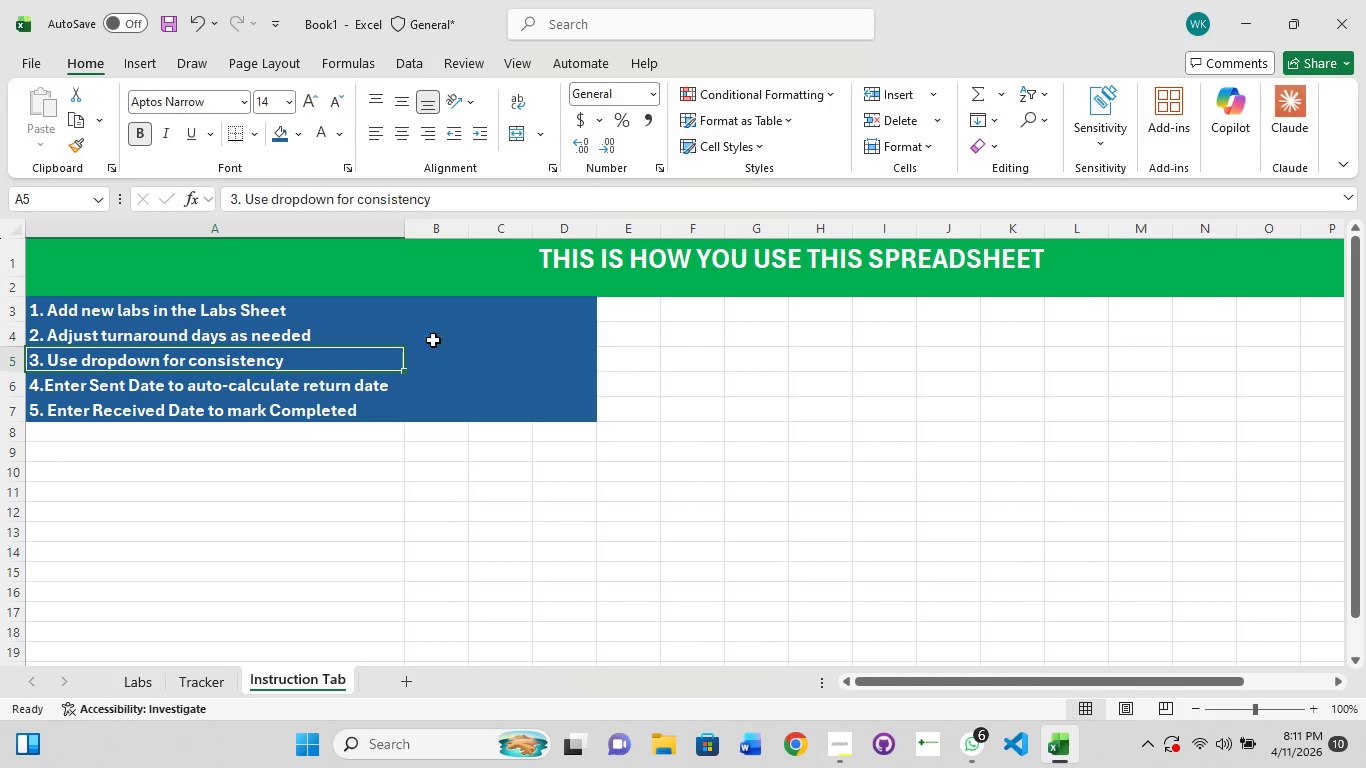 
left_click([441, 341])
 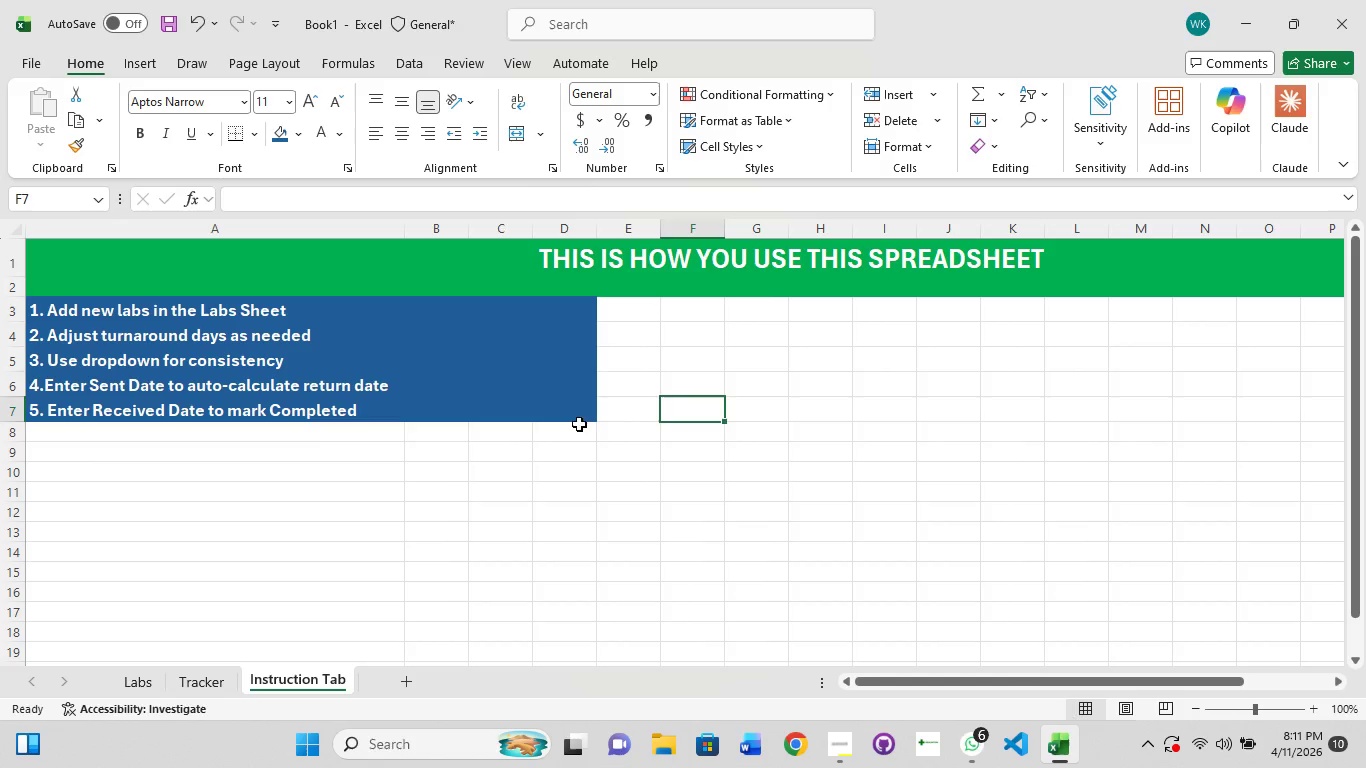 
left_click([564, 427])
 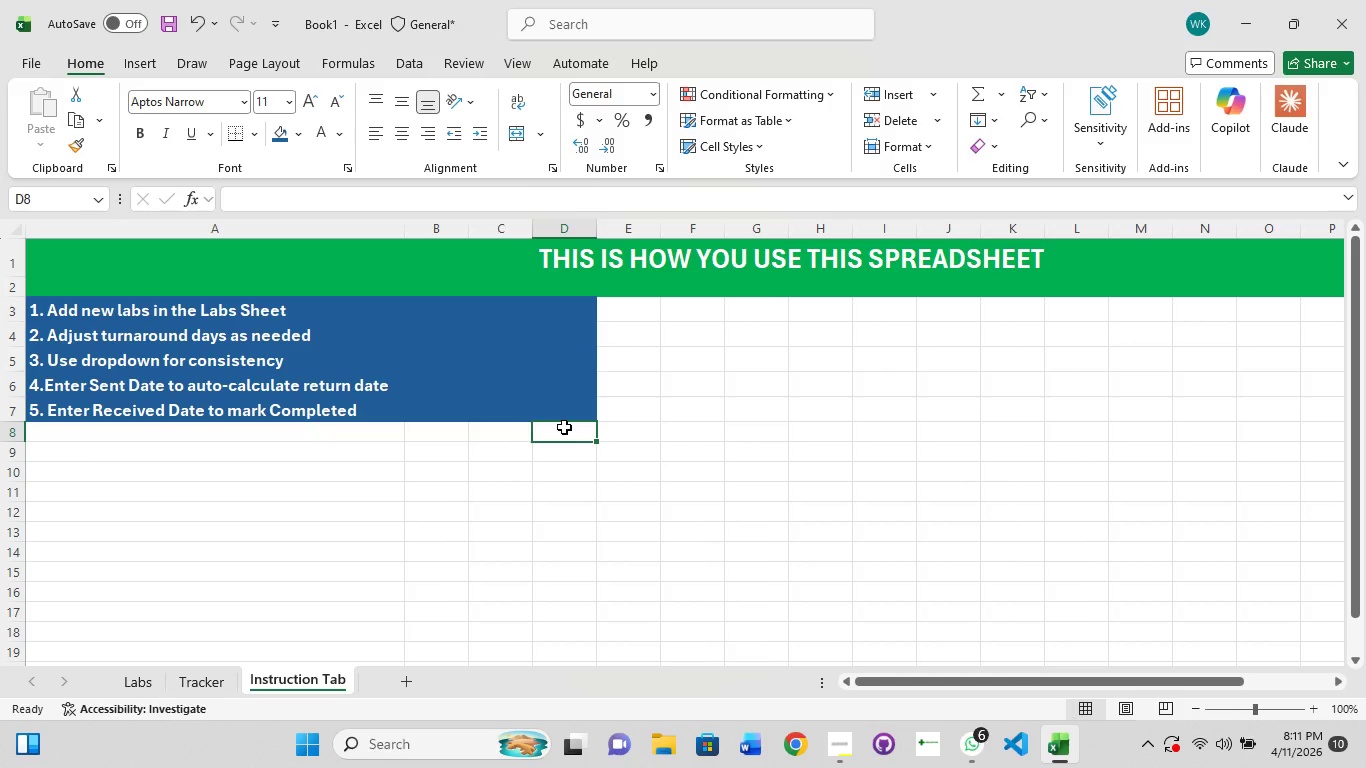 
wait(5.2)
 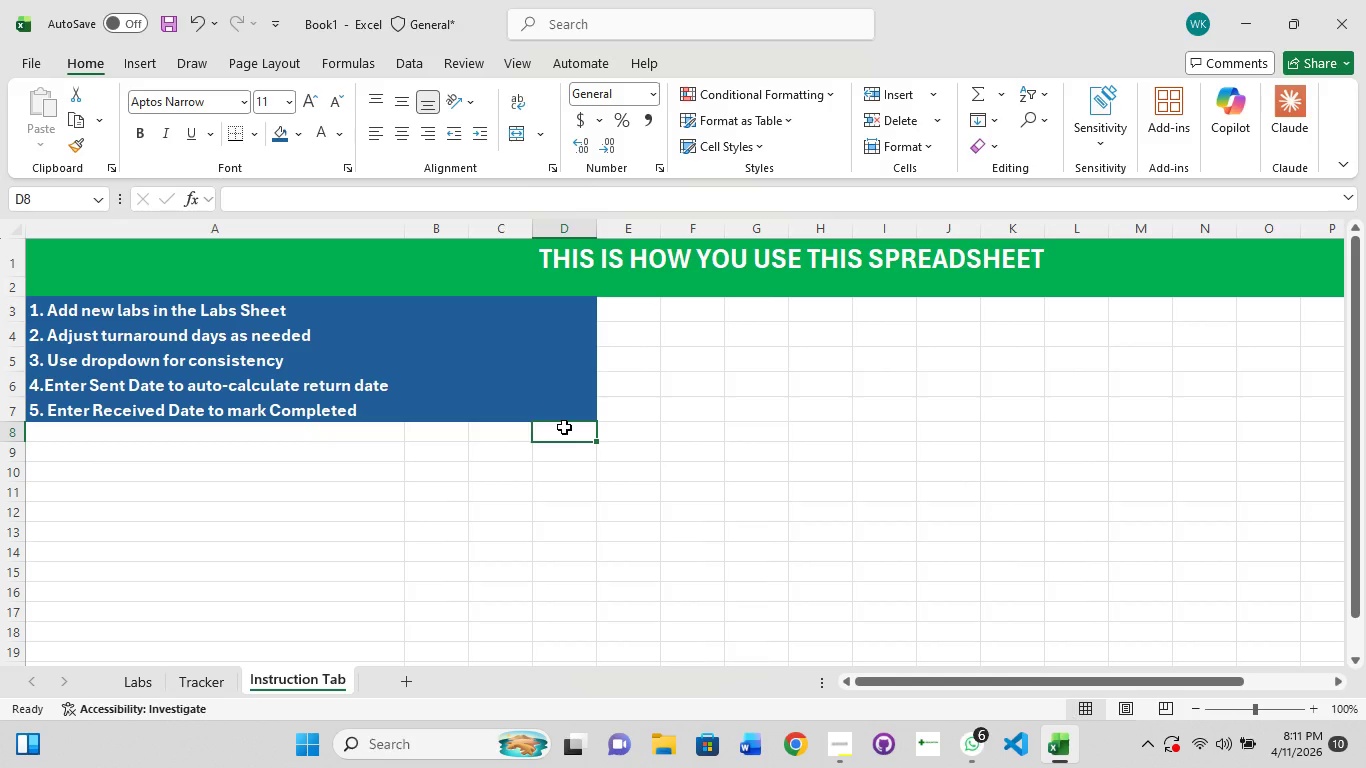 
left_click([404, 135])
 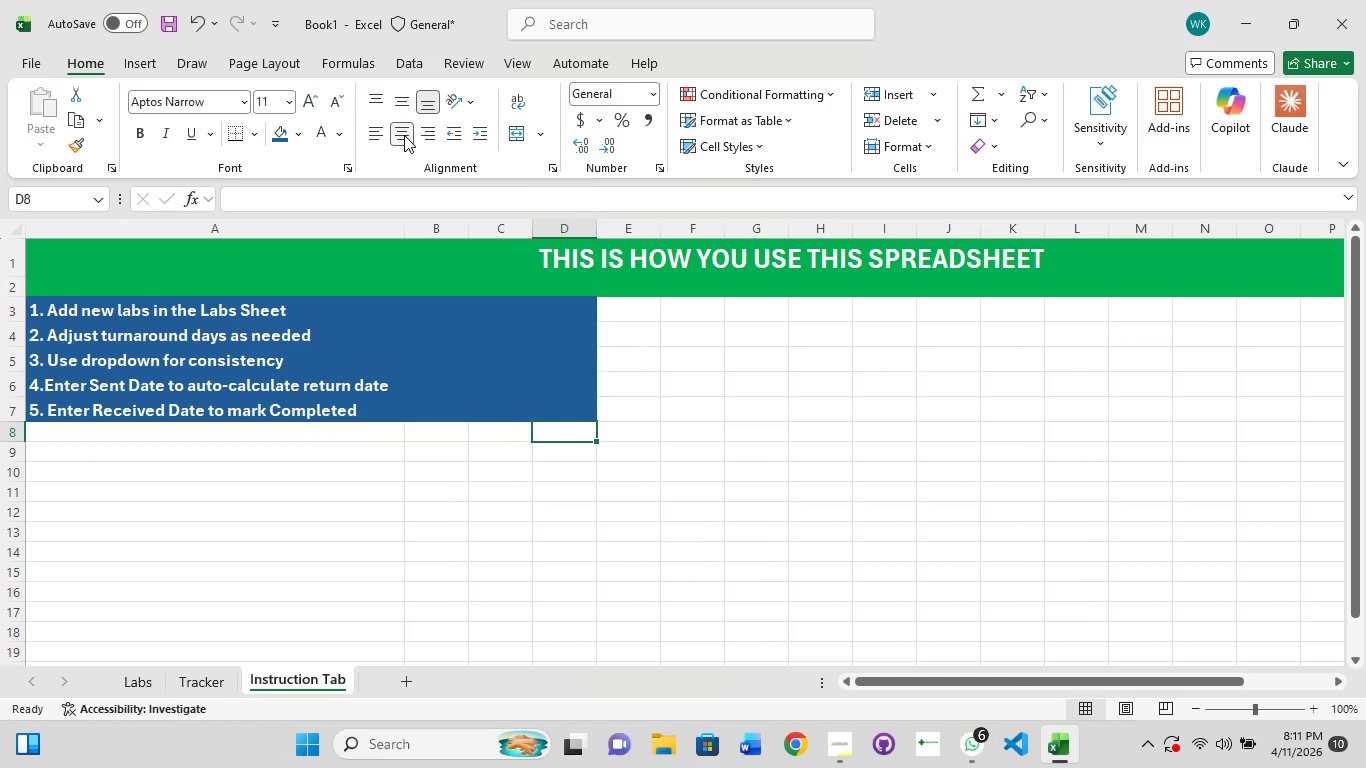 
key(Control+1)
 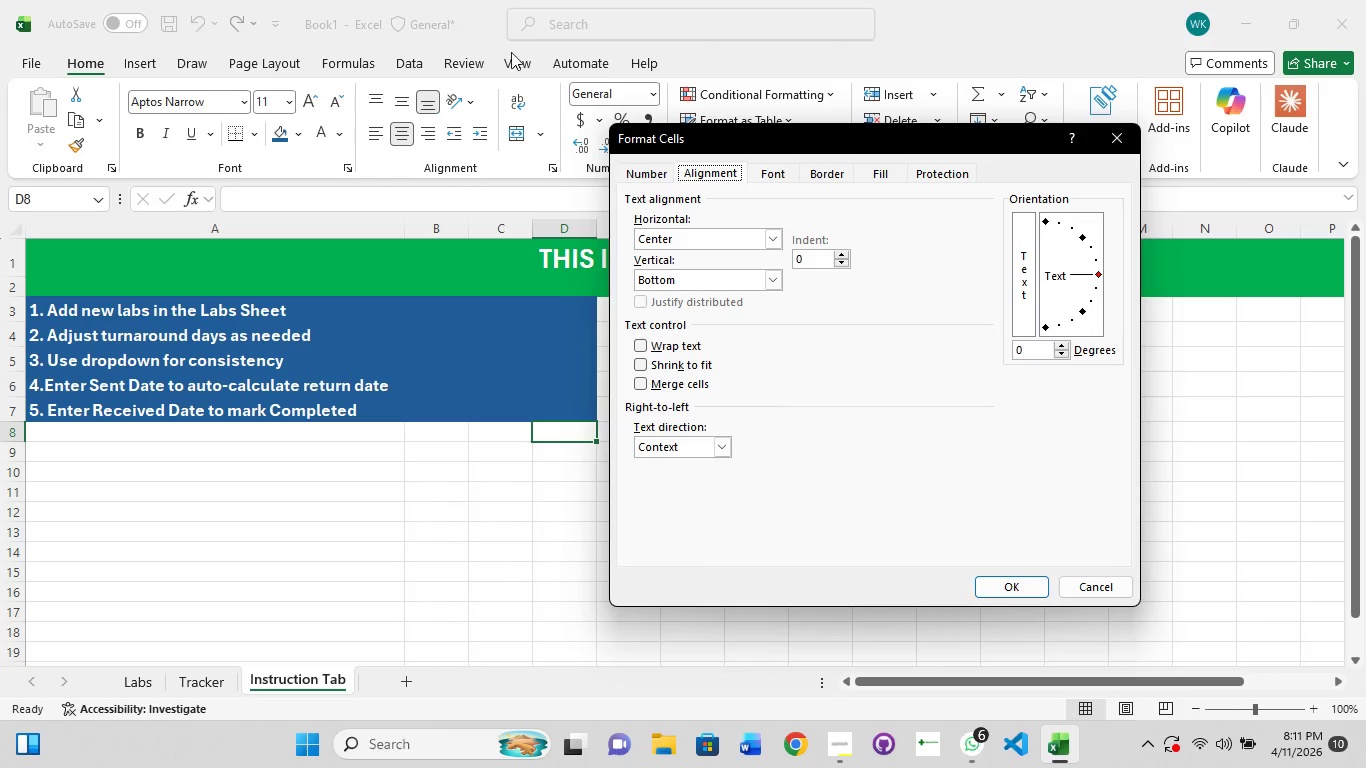 
left_click([775, 234])
 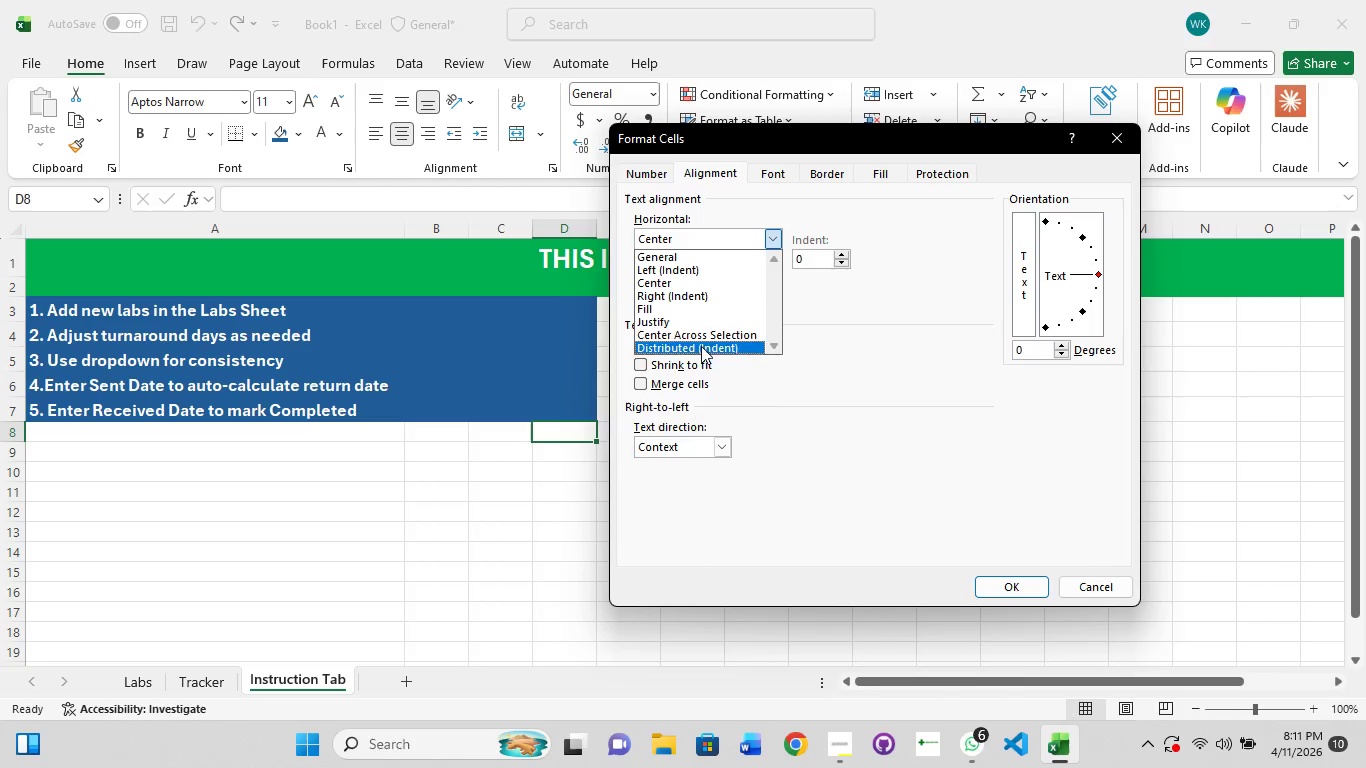 
left_click([706, 329])
 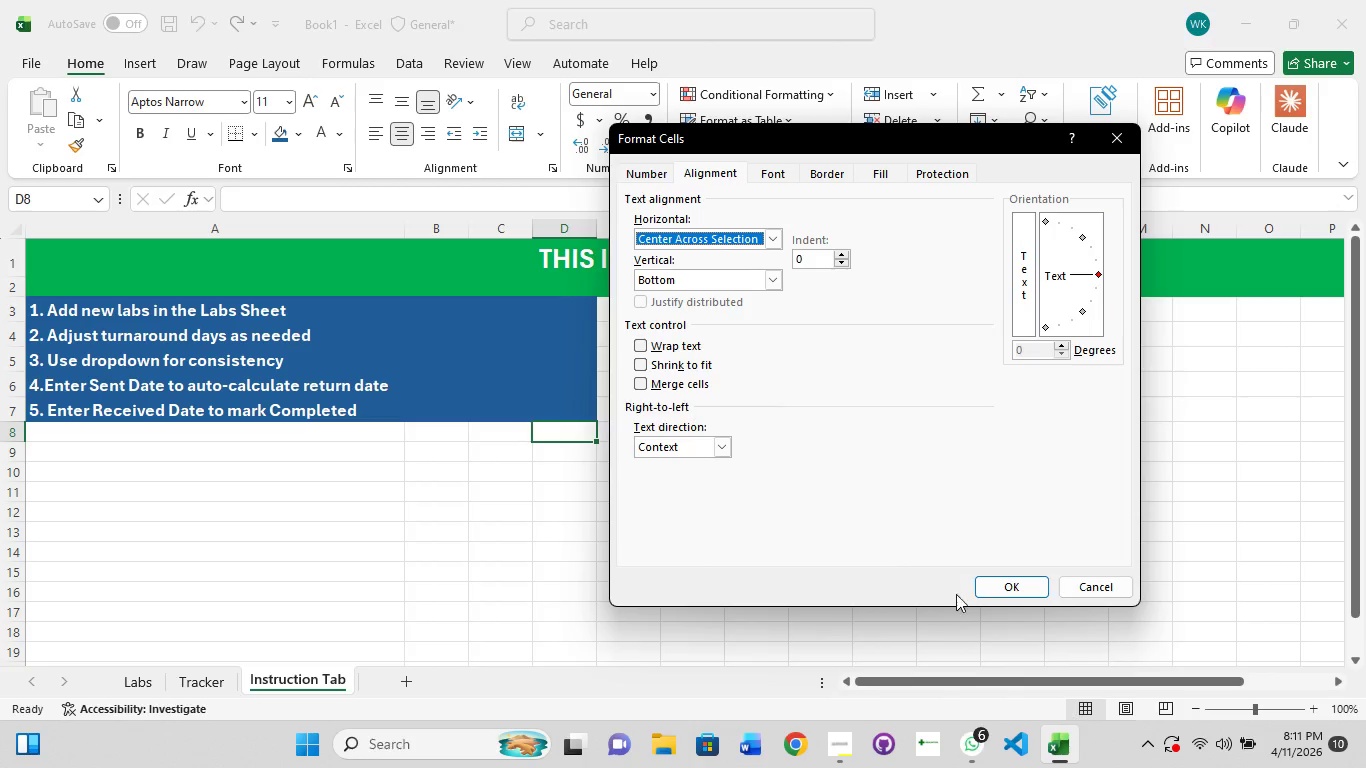 
left_click([1006, 591])
 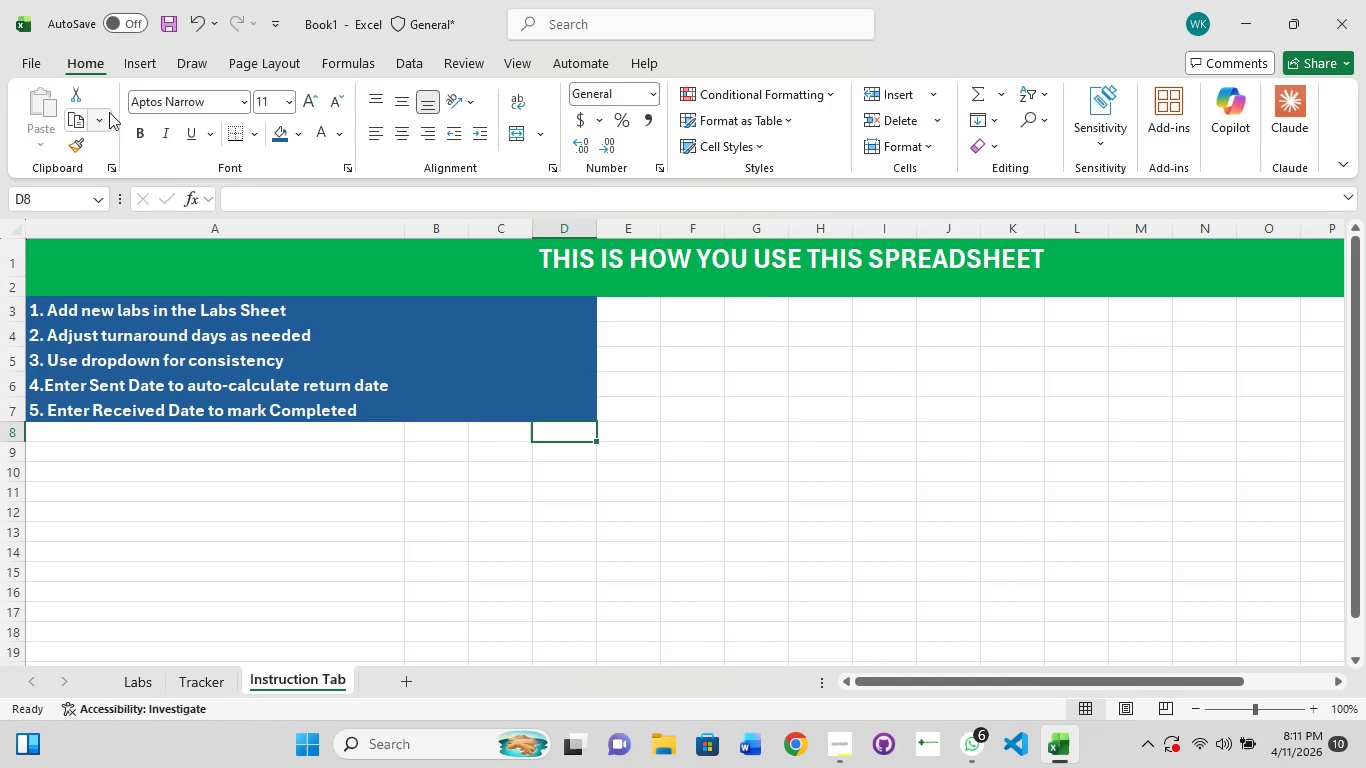 
wait(5.88)
 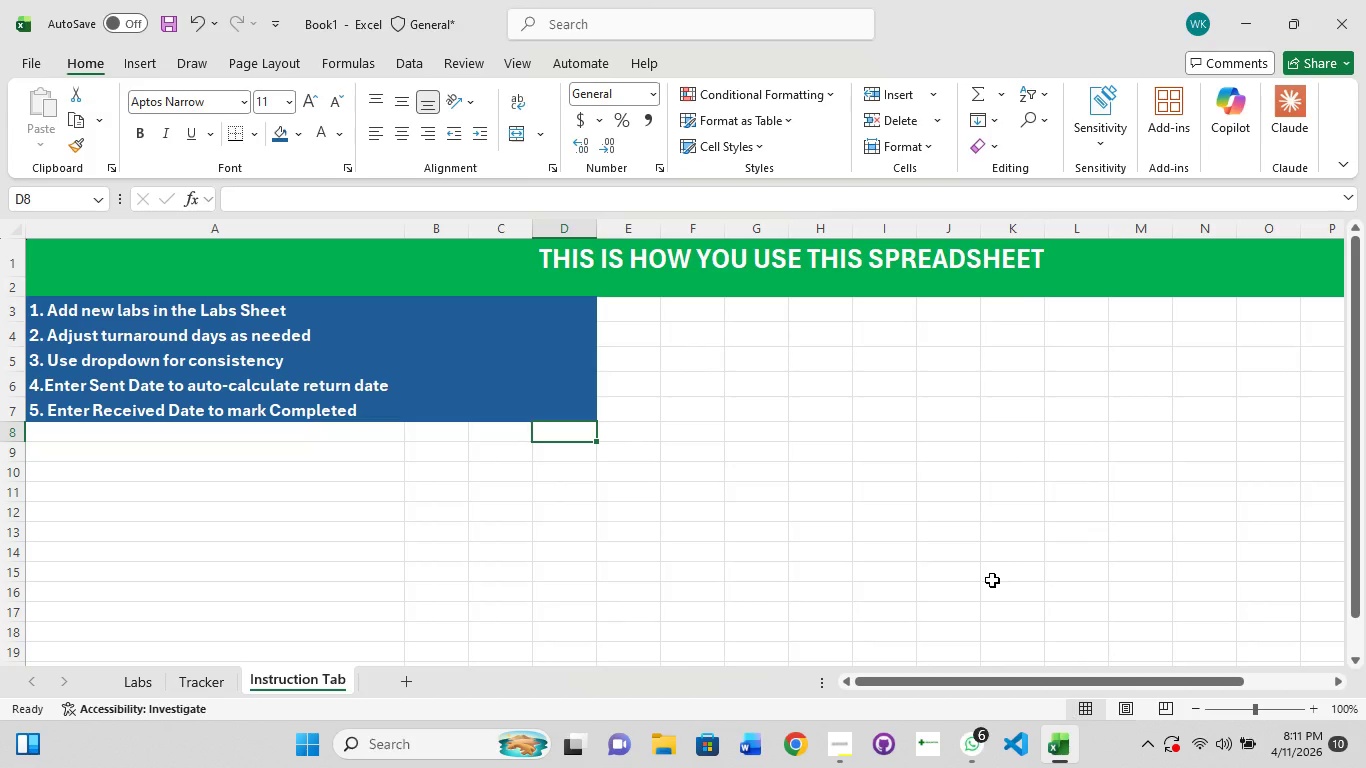 
key(Control+1)
 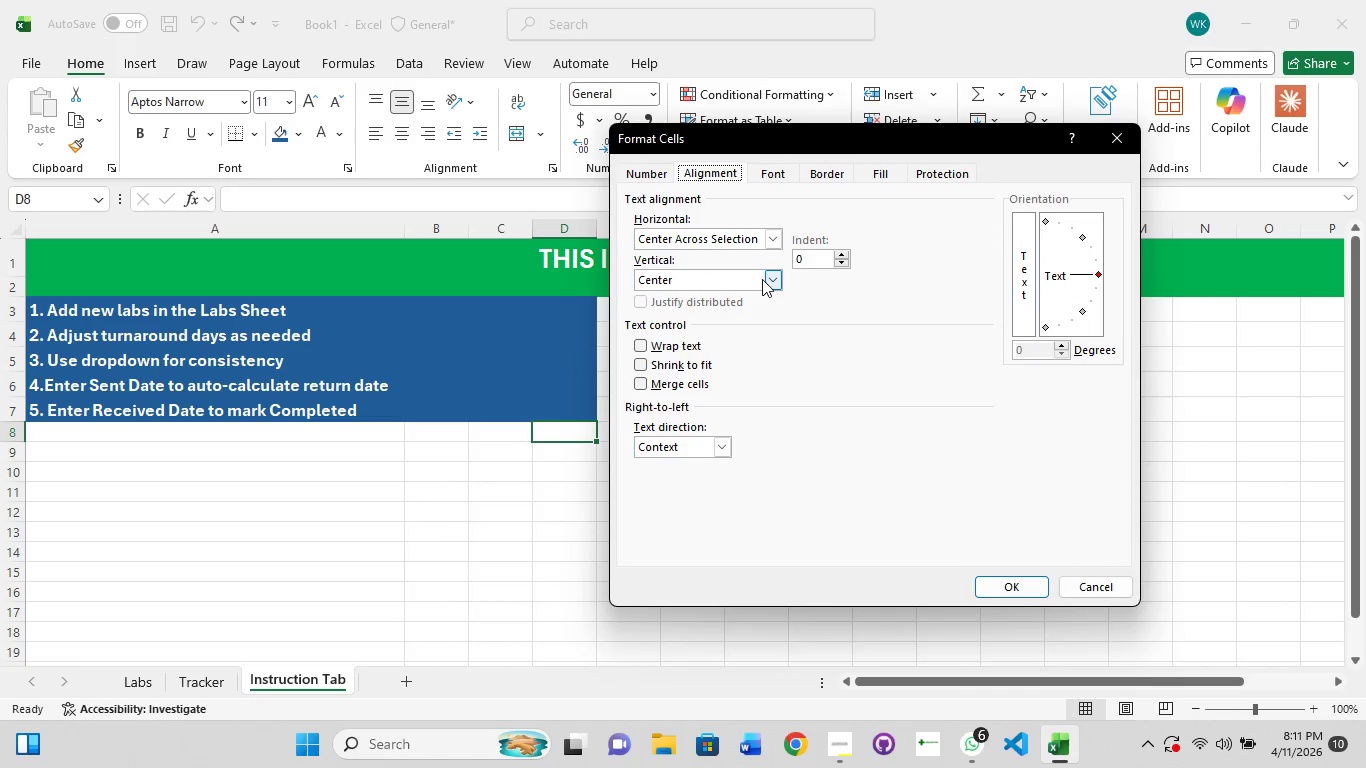 
left_click([773, 279])
 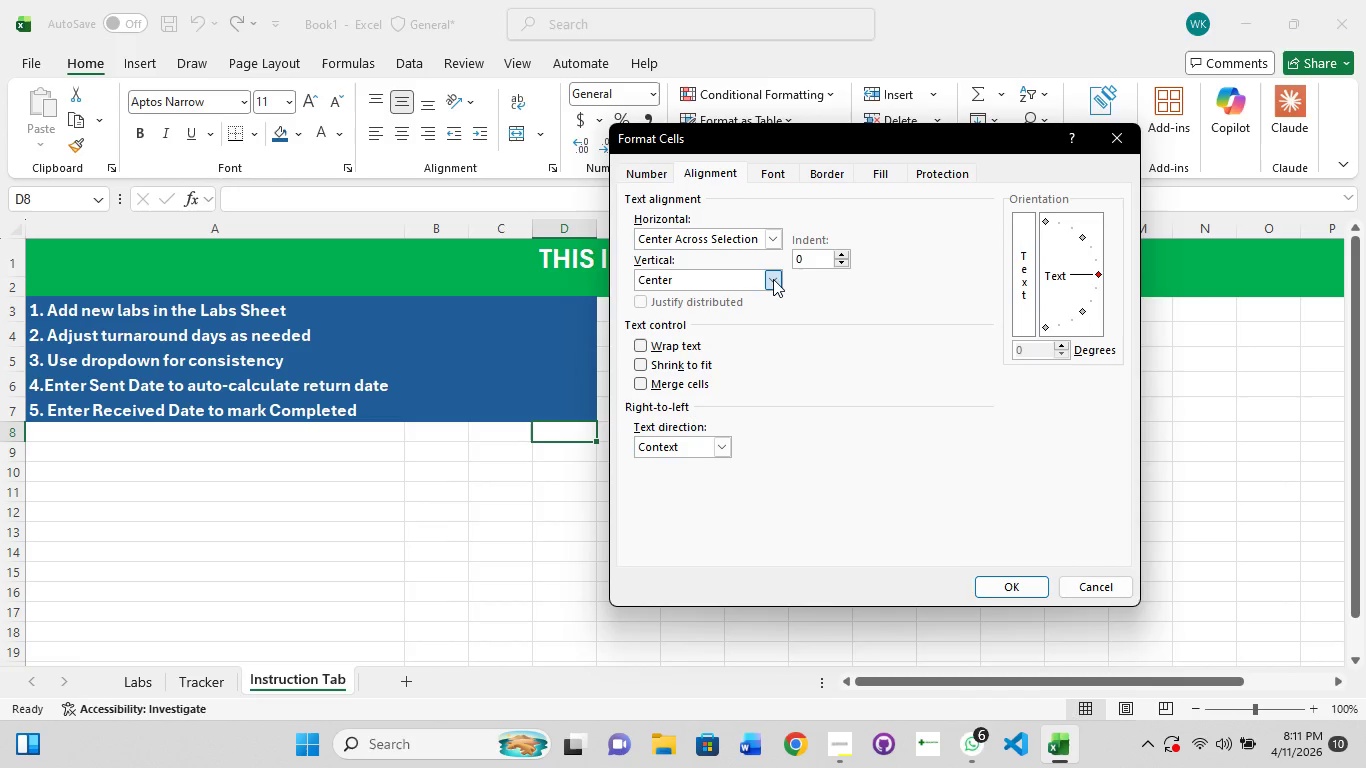 
left_click([773, 279])
 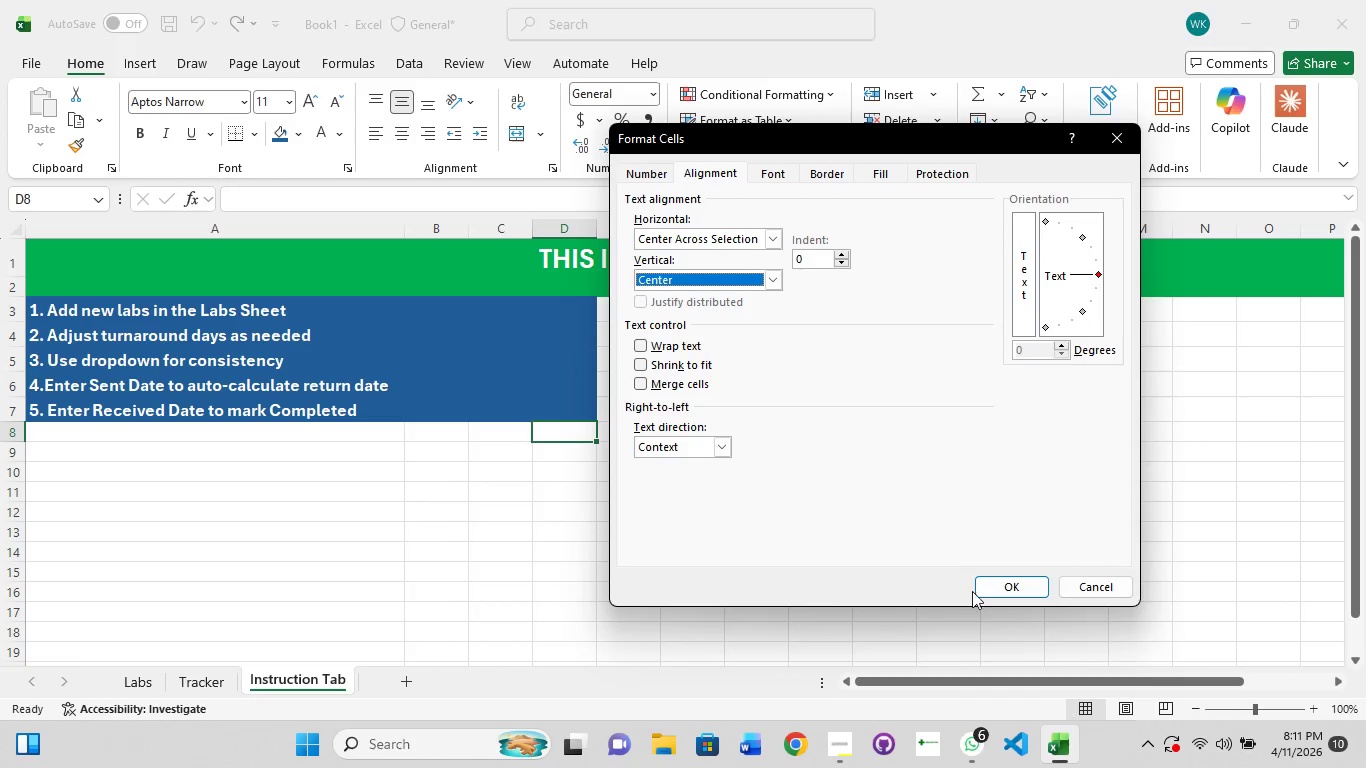 
left_click([1007, 589])
 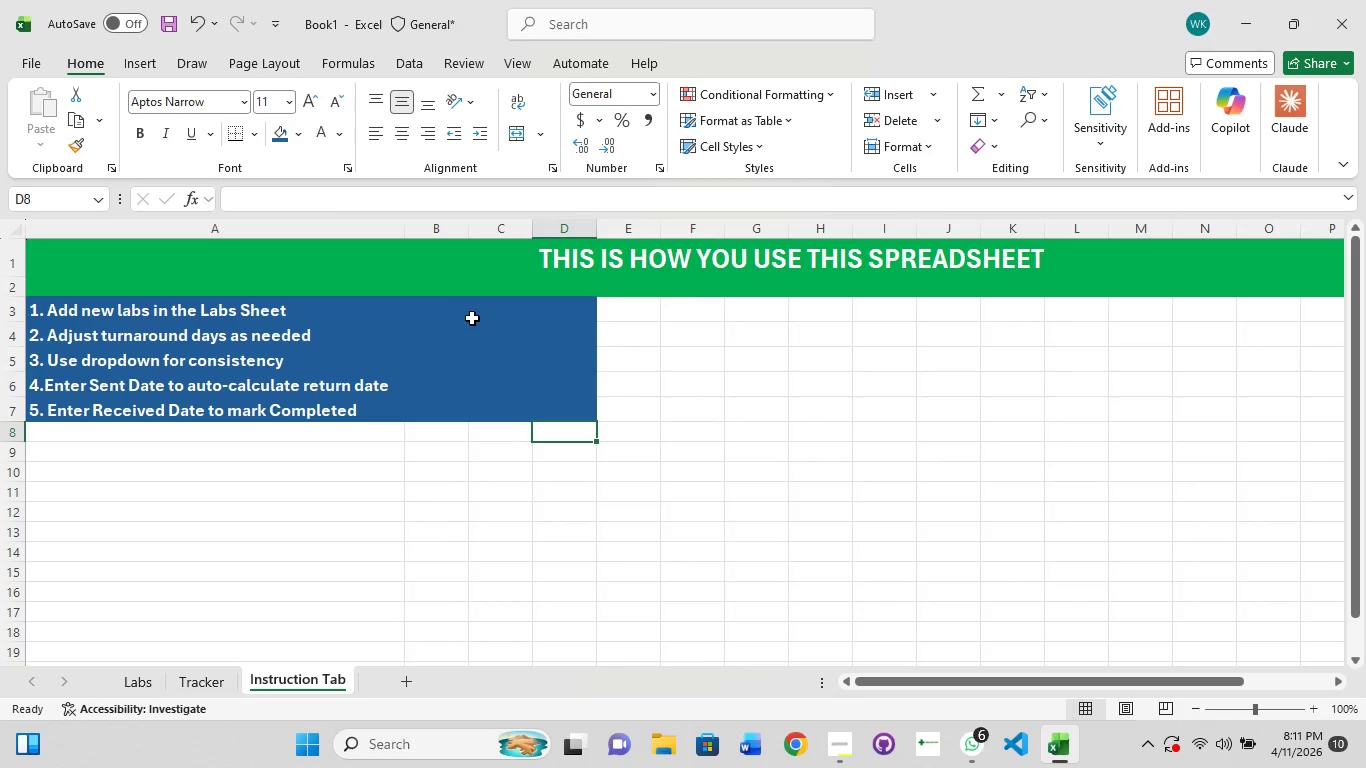 
left_click([454, 348])
 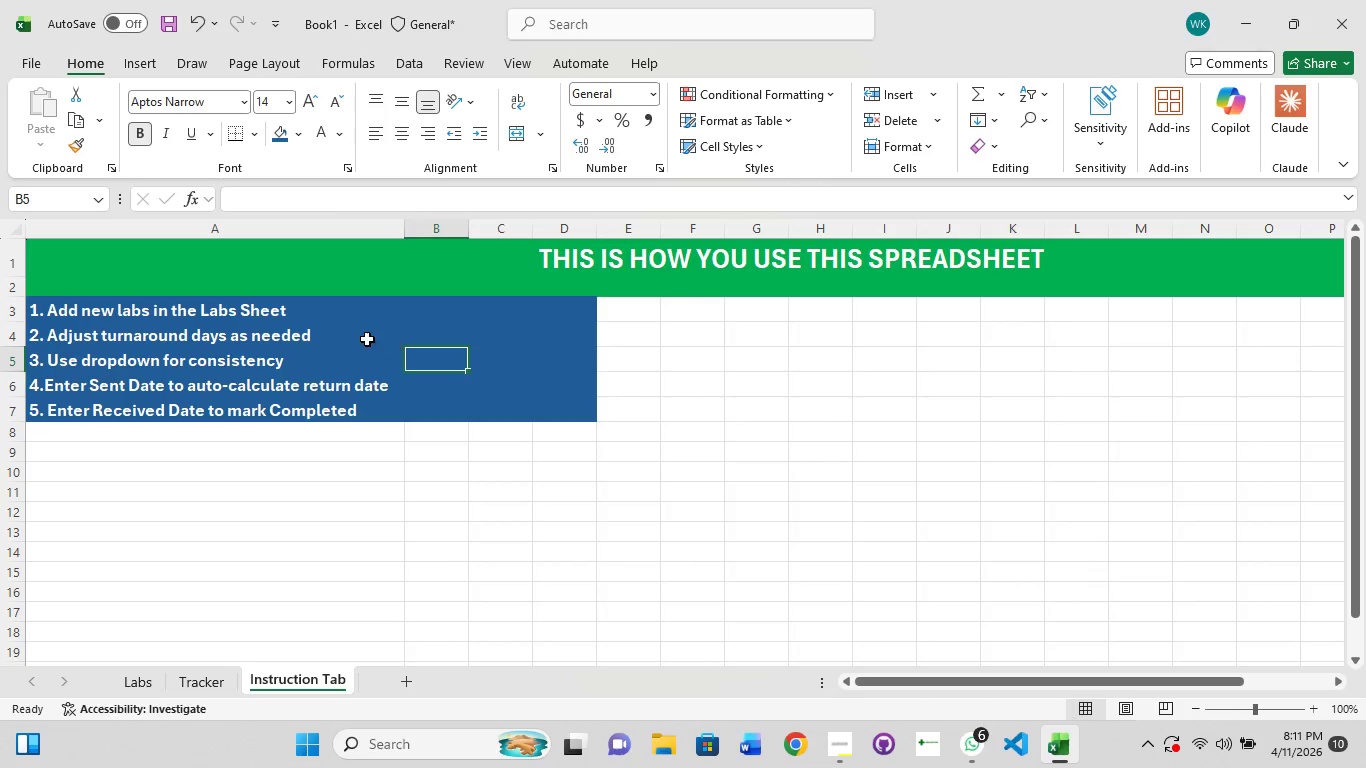 
left_click([351, 331])
 